 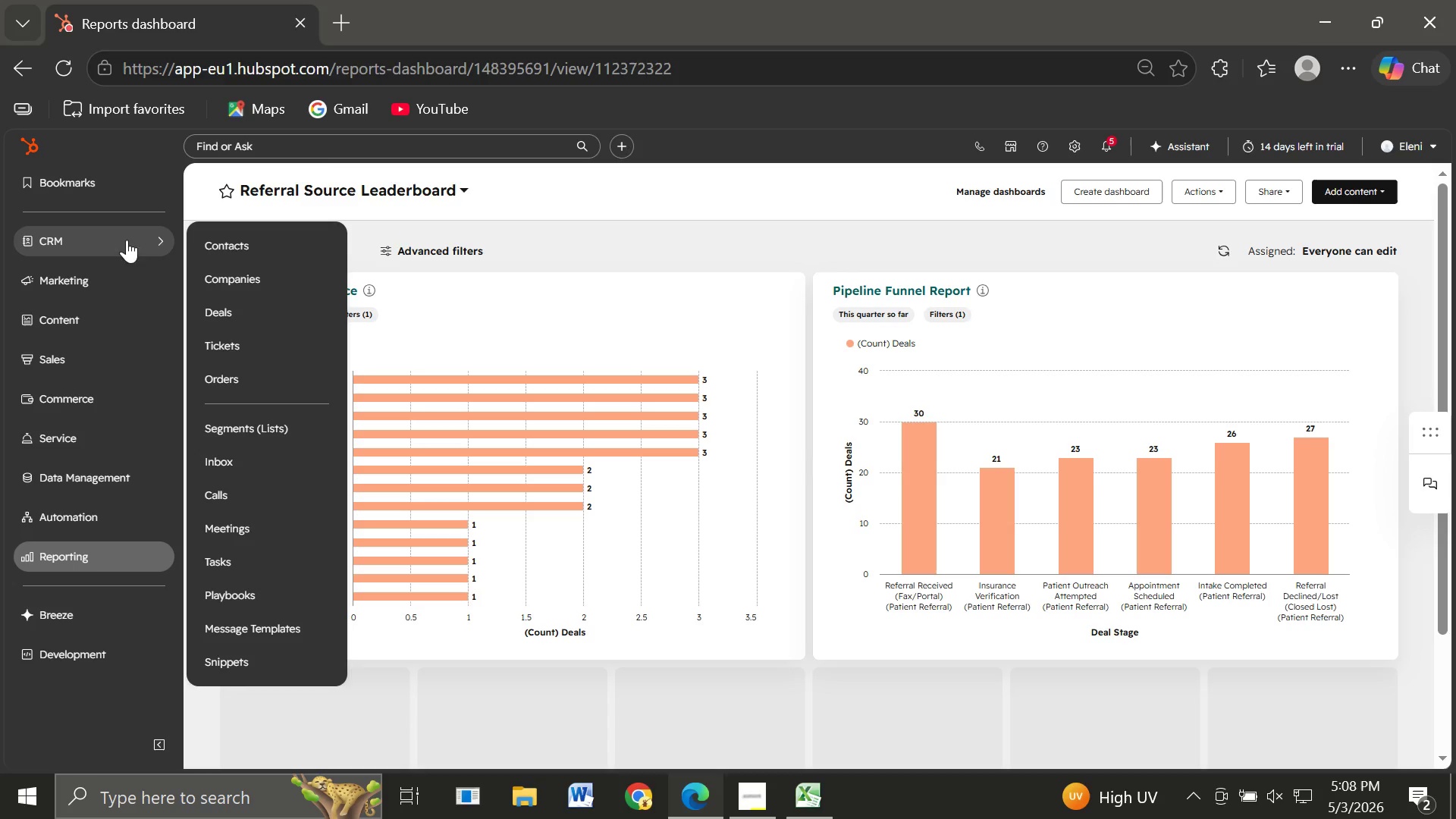 
left_click([216, 312])
 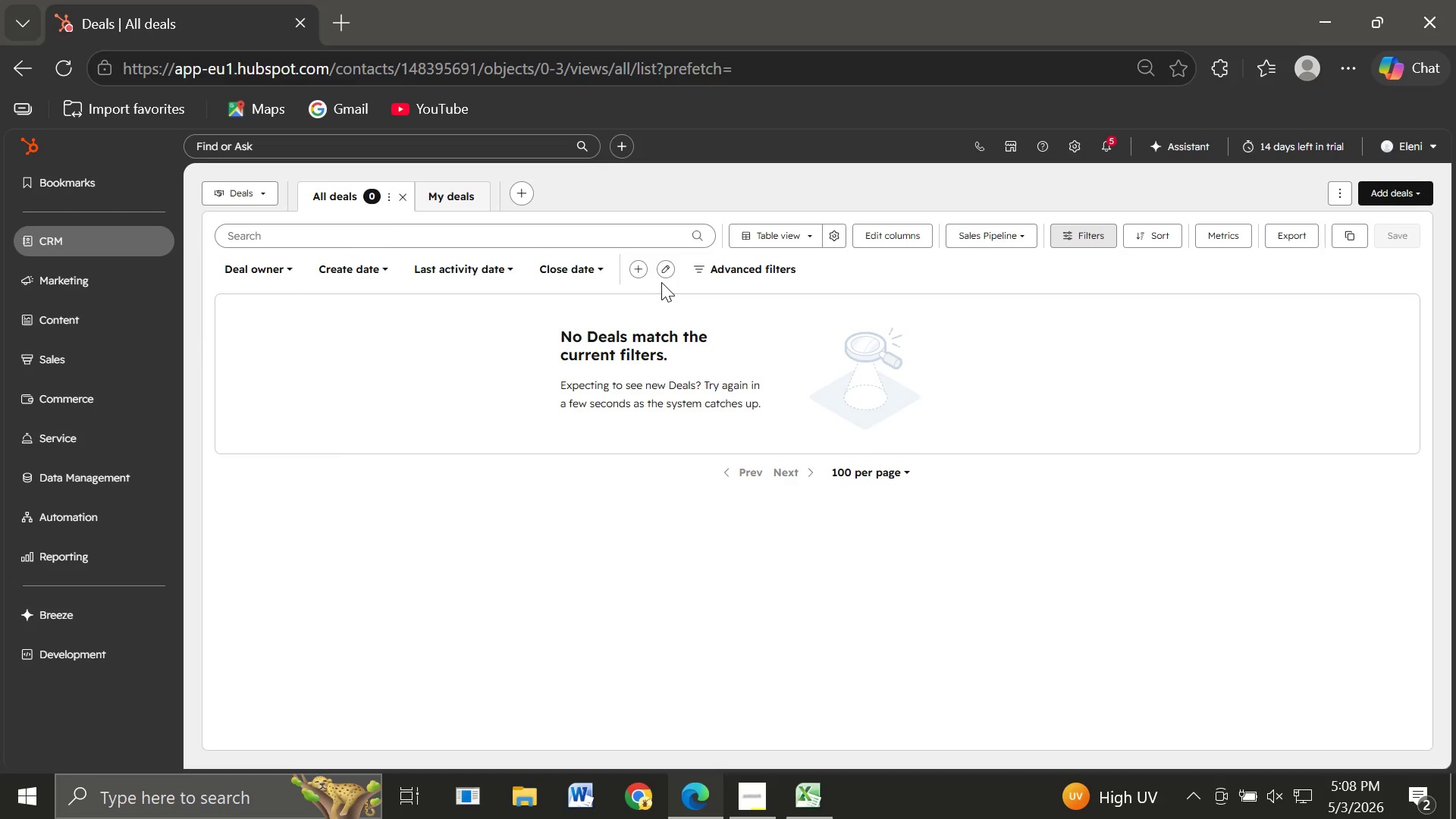 
wait(25.48)
 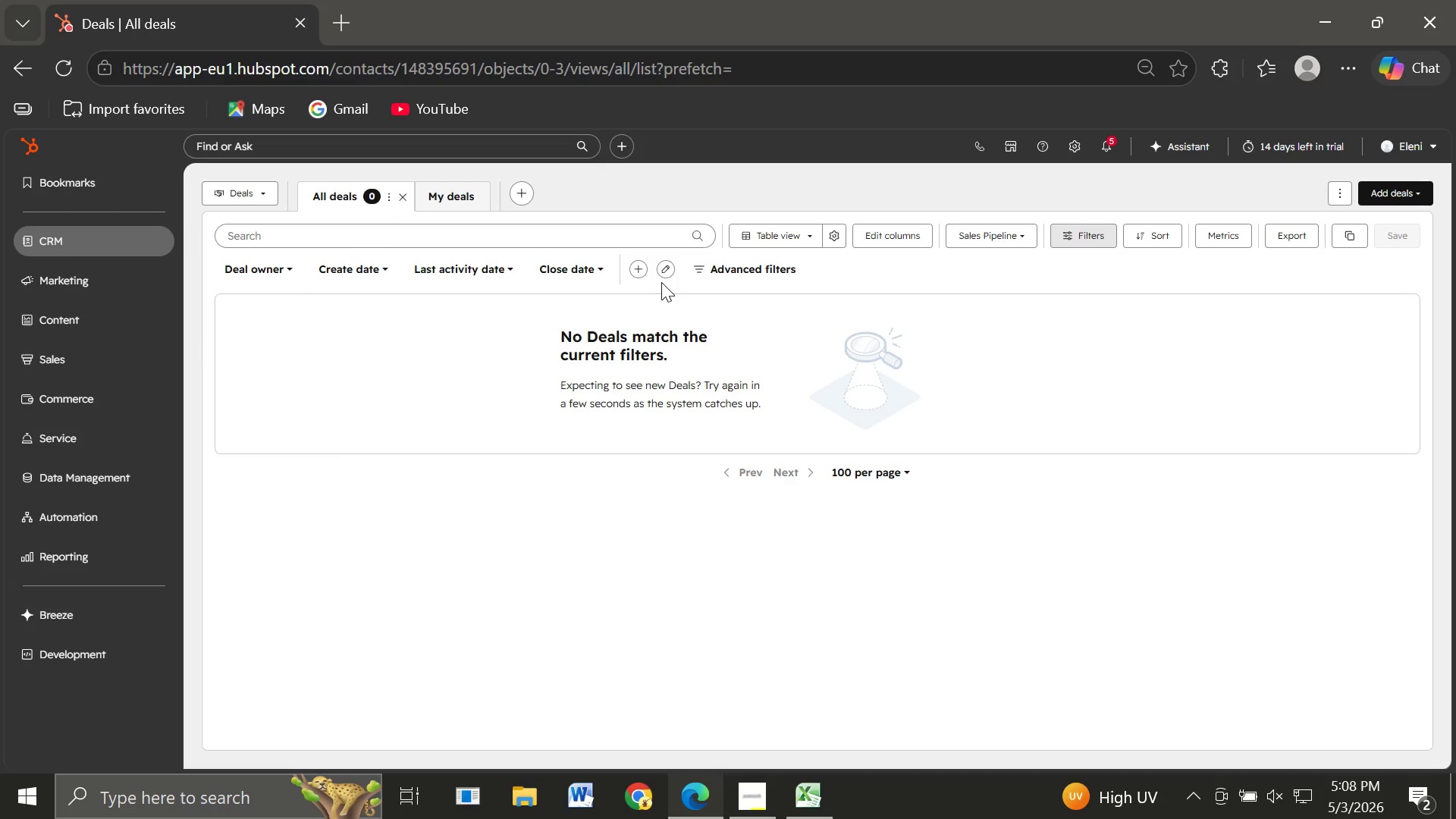 
left_click([108, 240])
 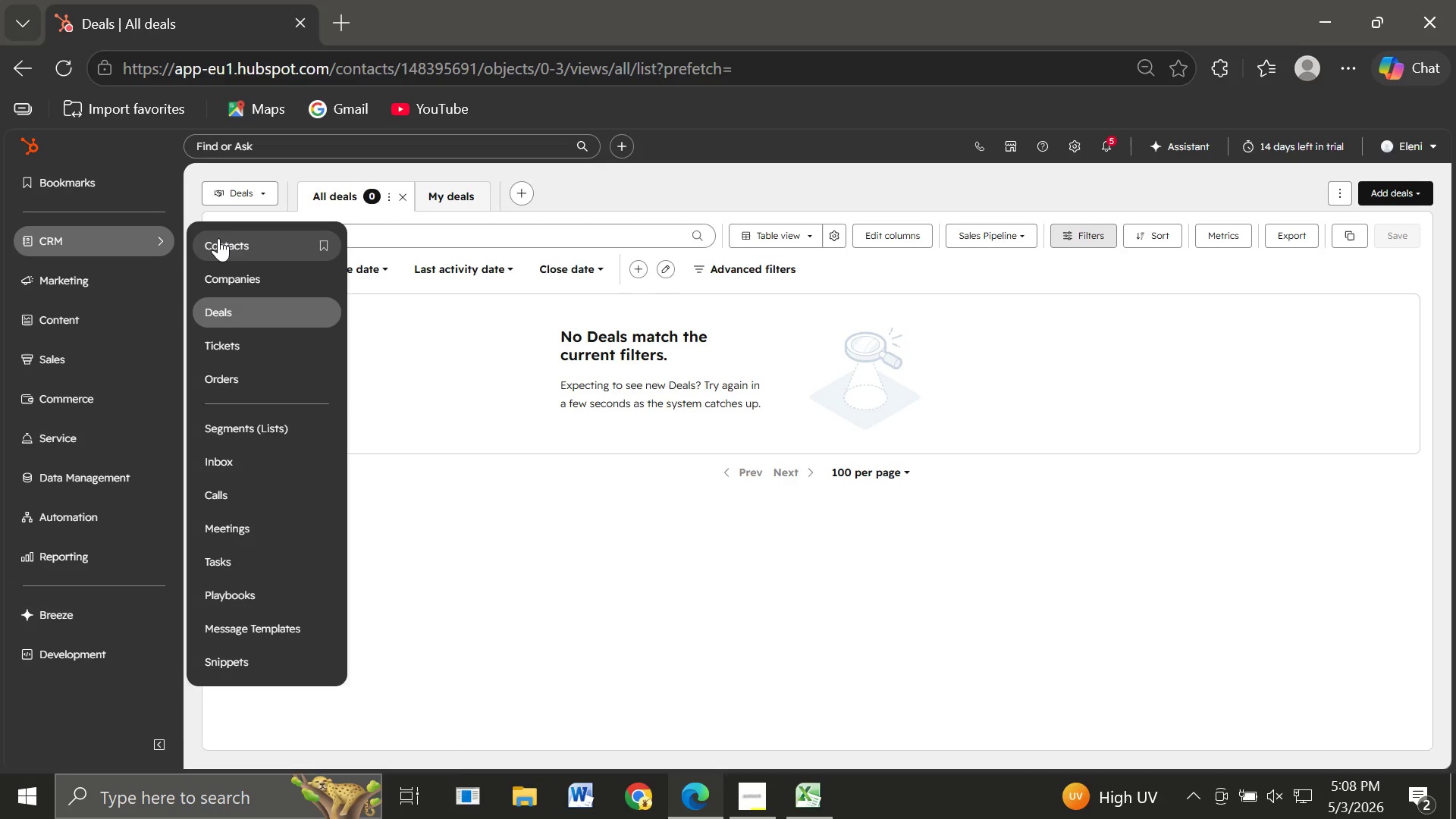 
left_click([218, 238])
 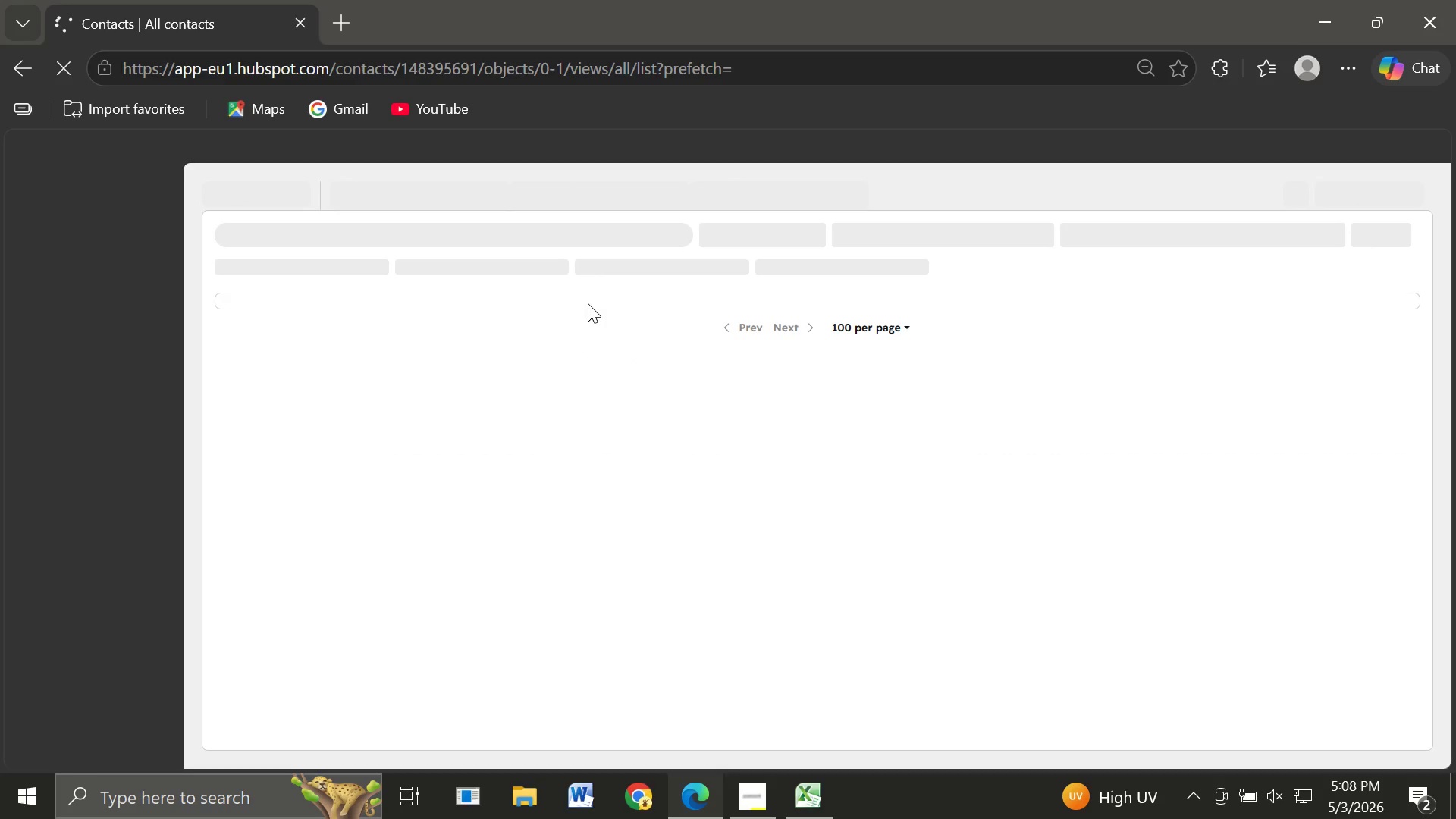 
wait(11.55)
 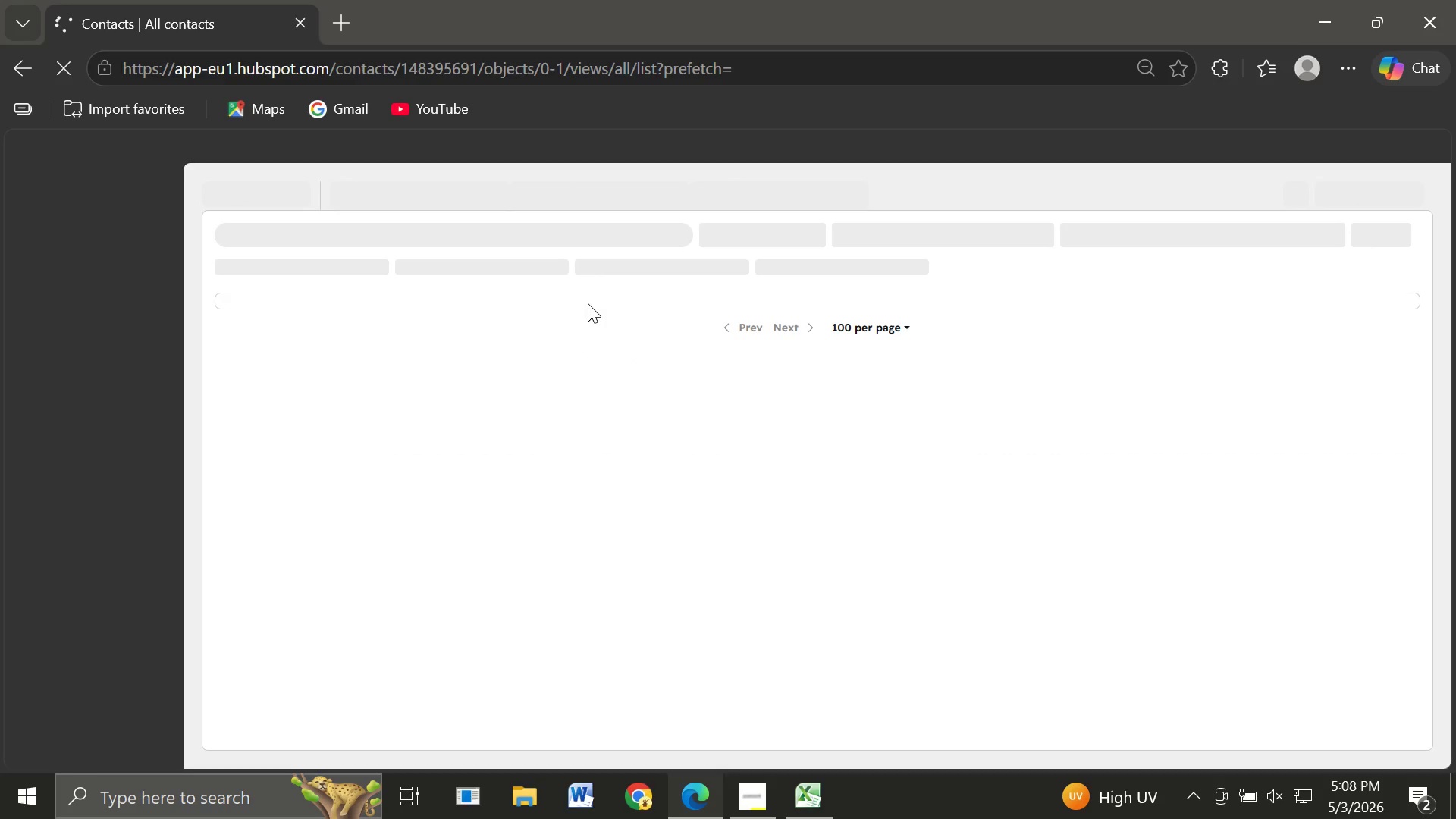 
left_click([99, 238])
 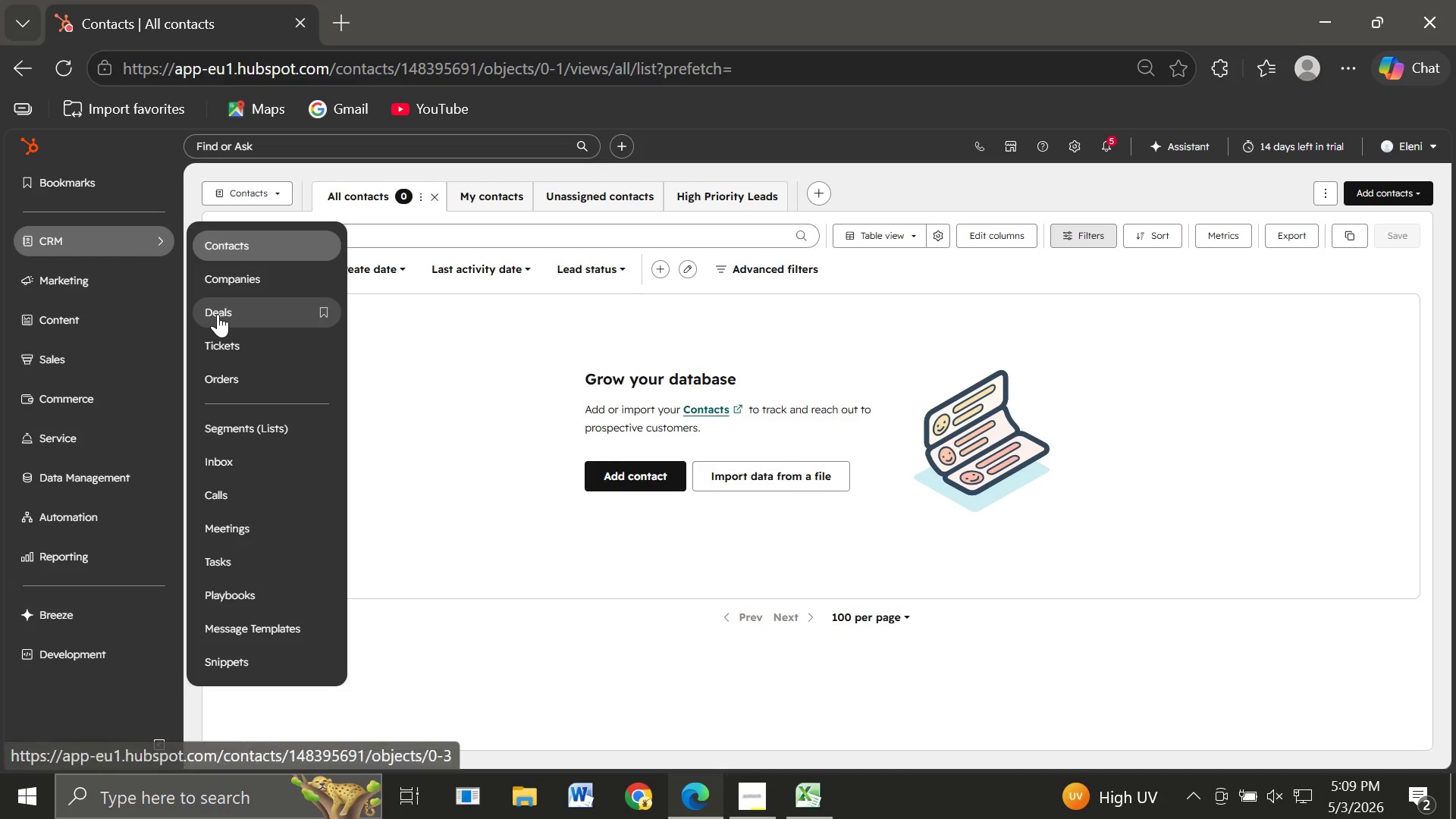 
left_click([218, 314])
 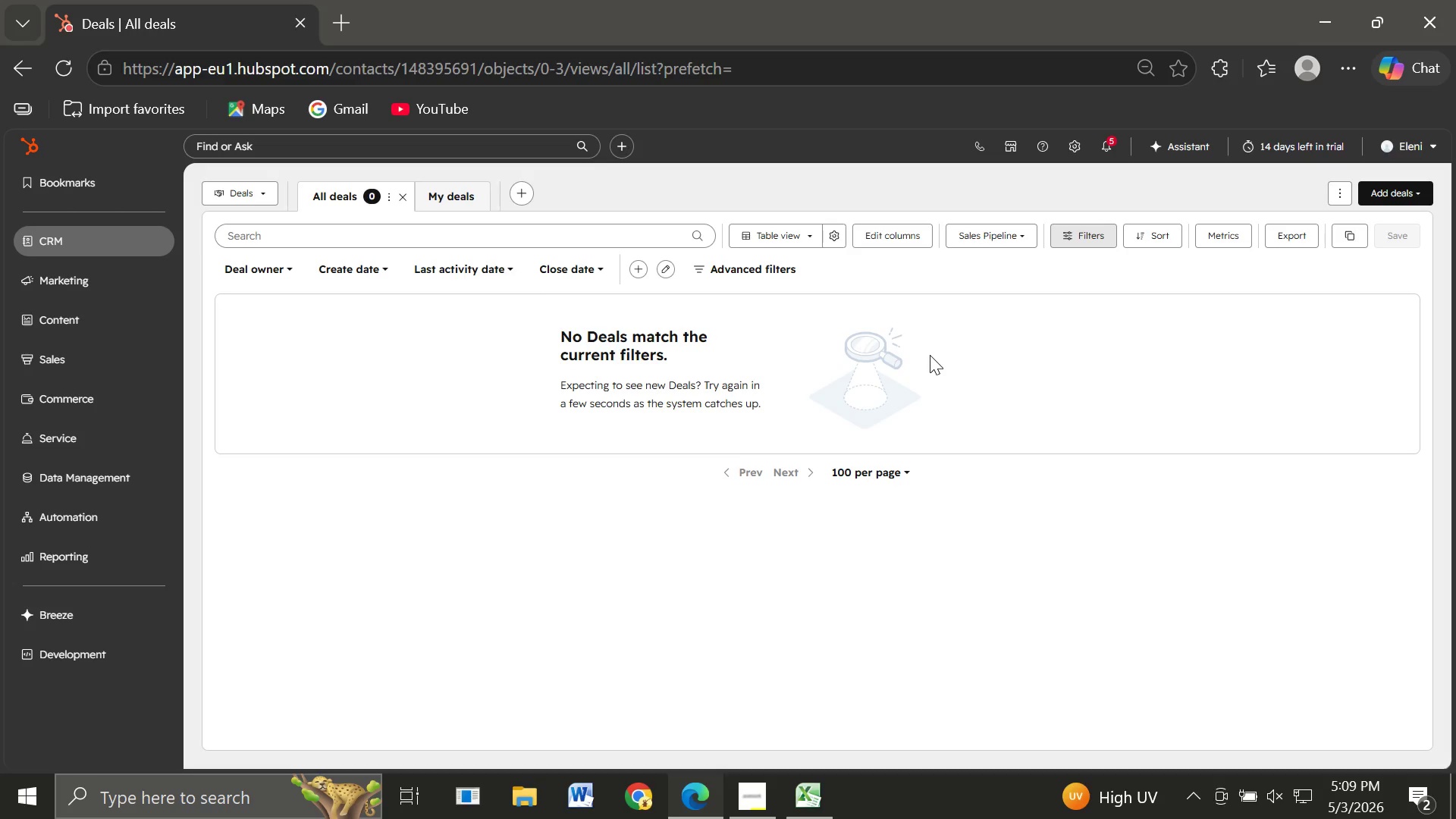 
wait(18.48)
 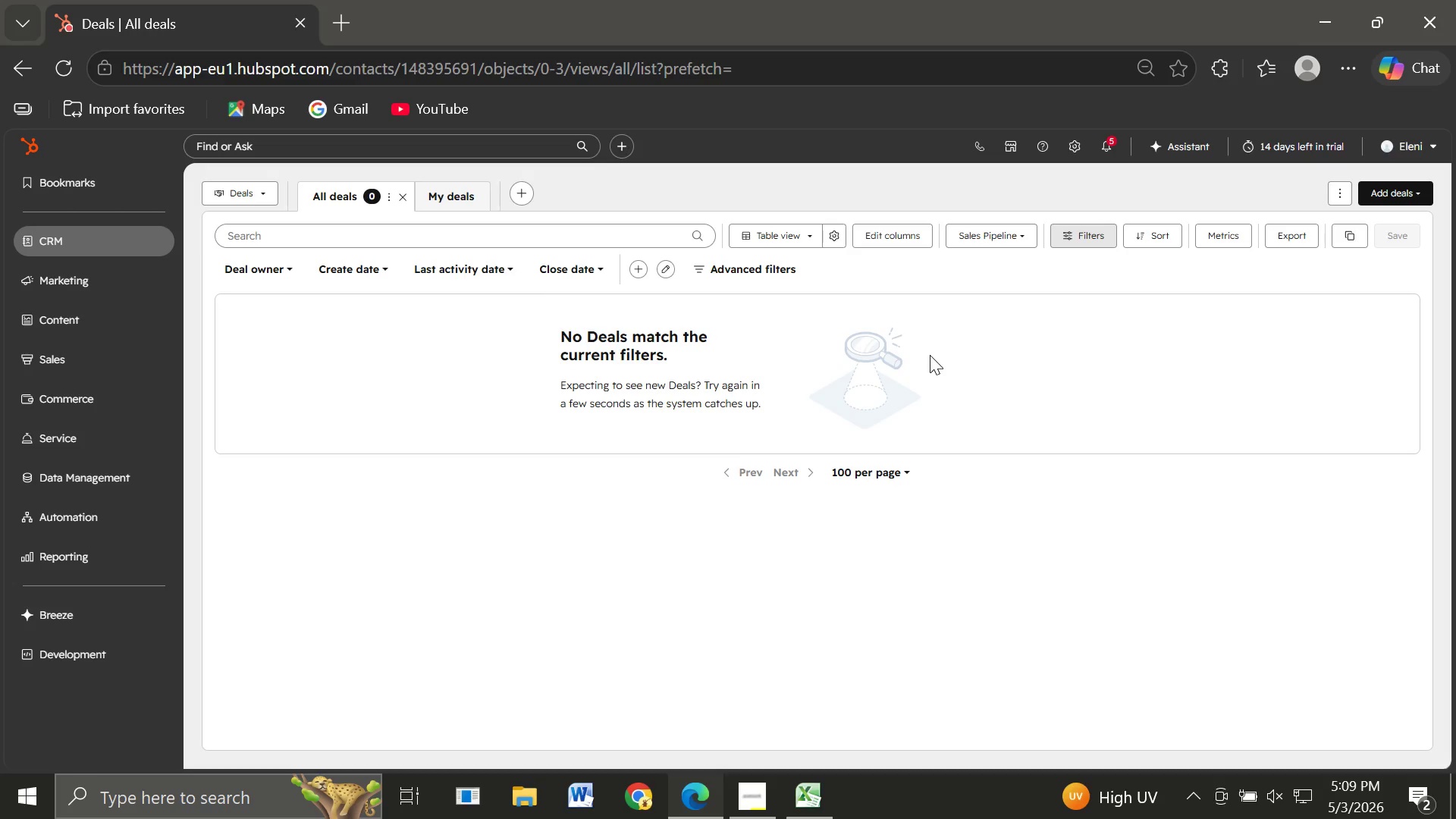 
left_click([1000, 235])
 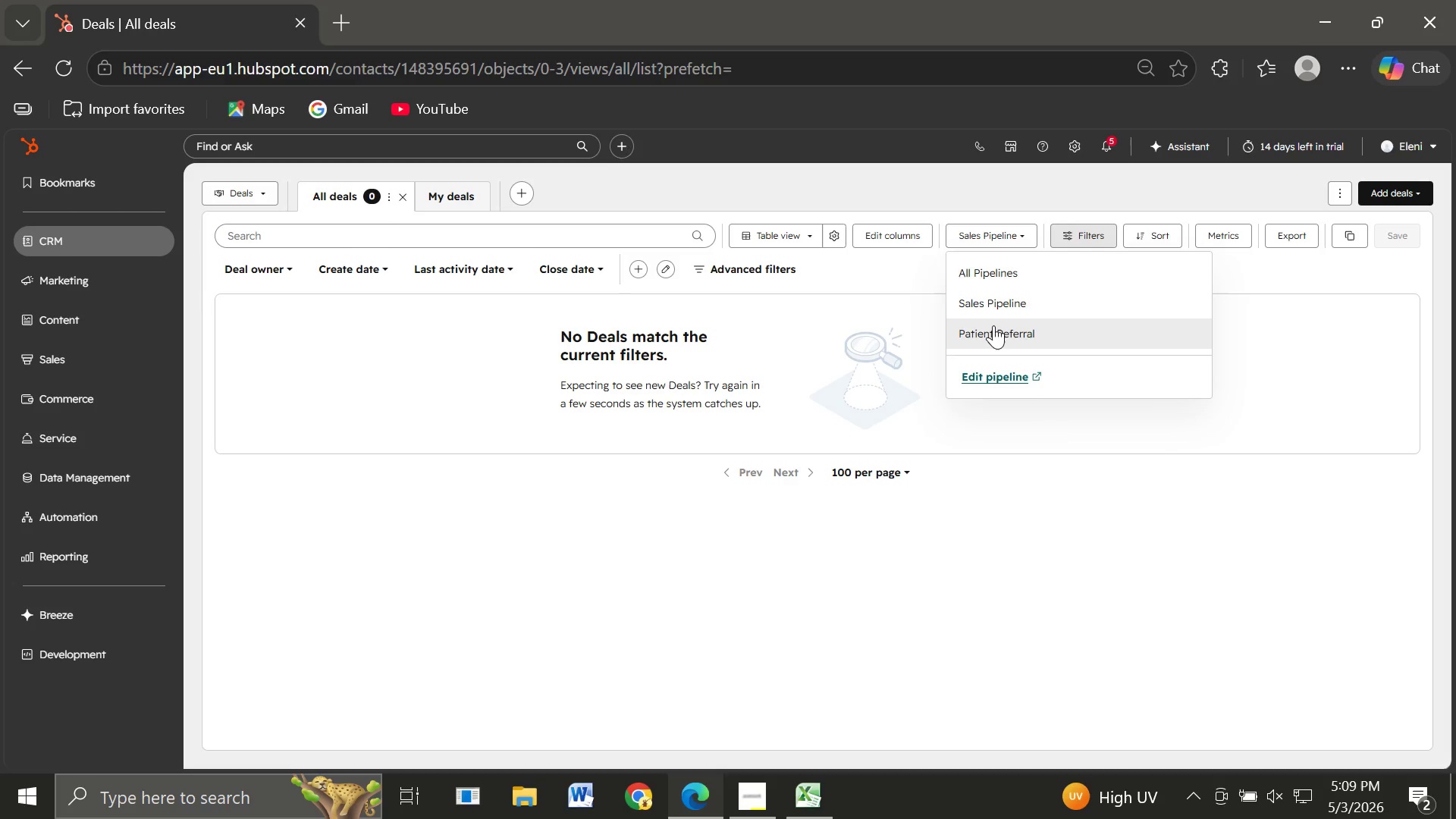 
left_click([993, 336])
 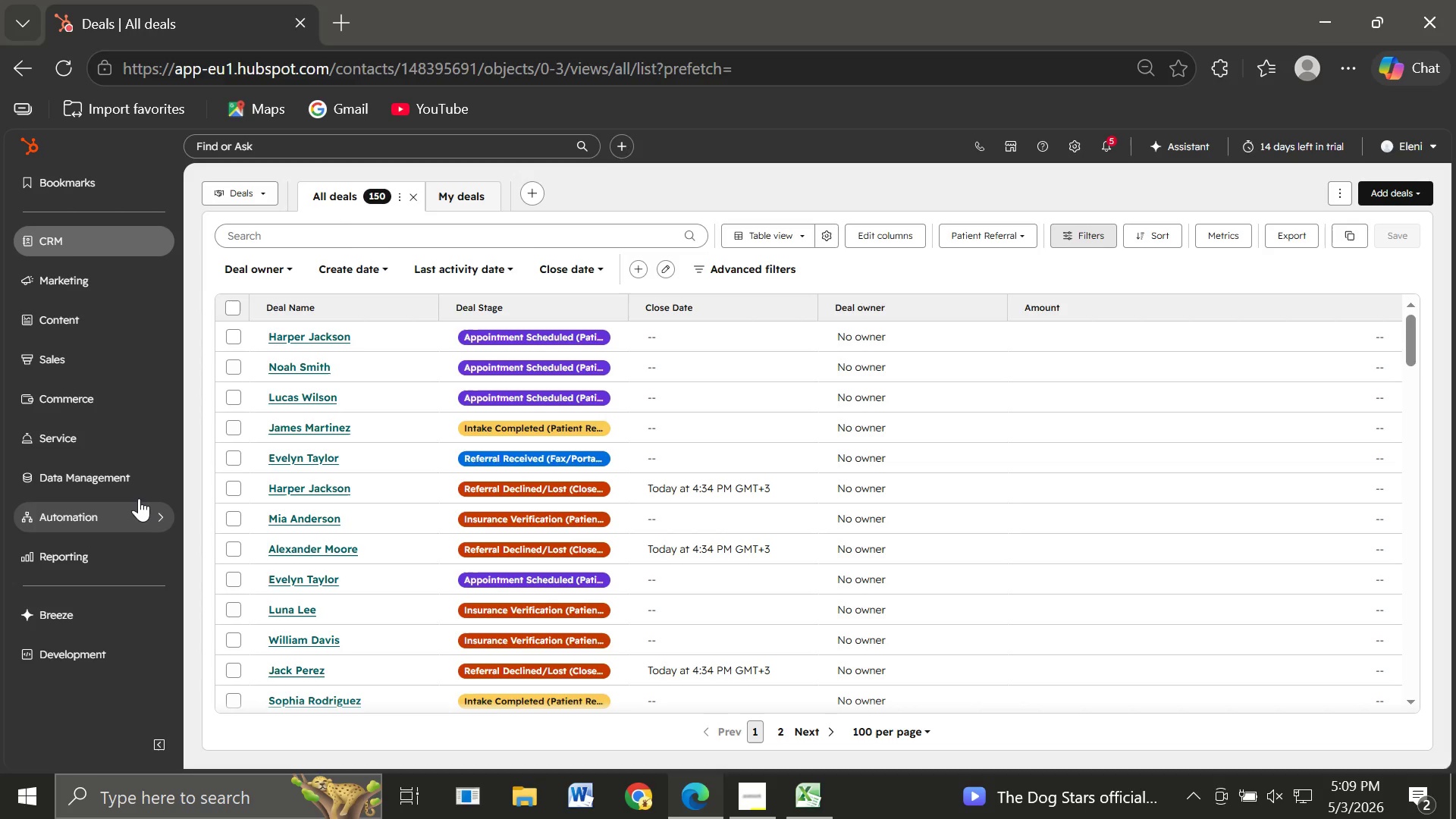 
wait(34.92)
 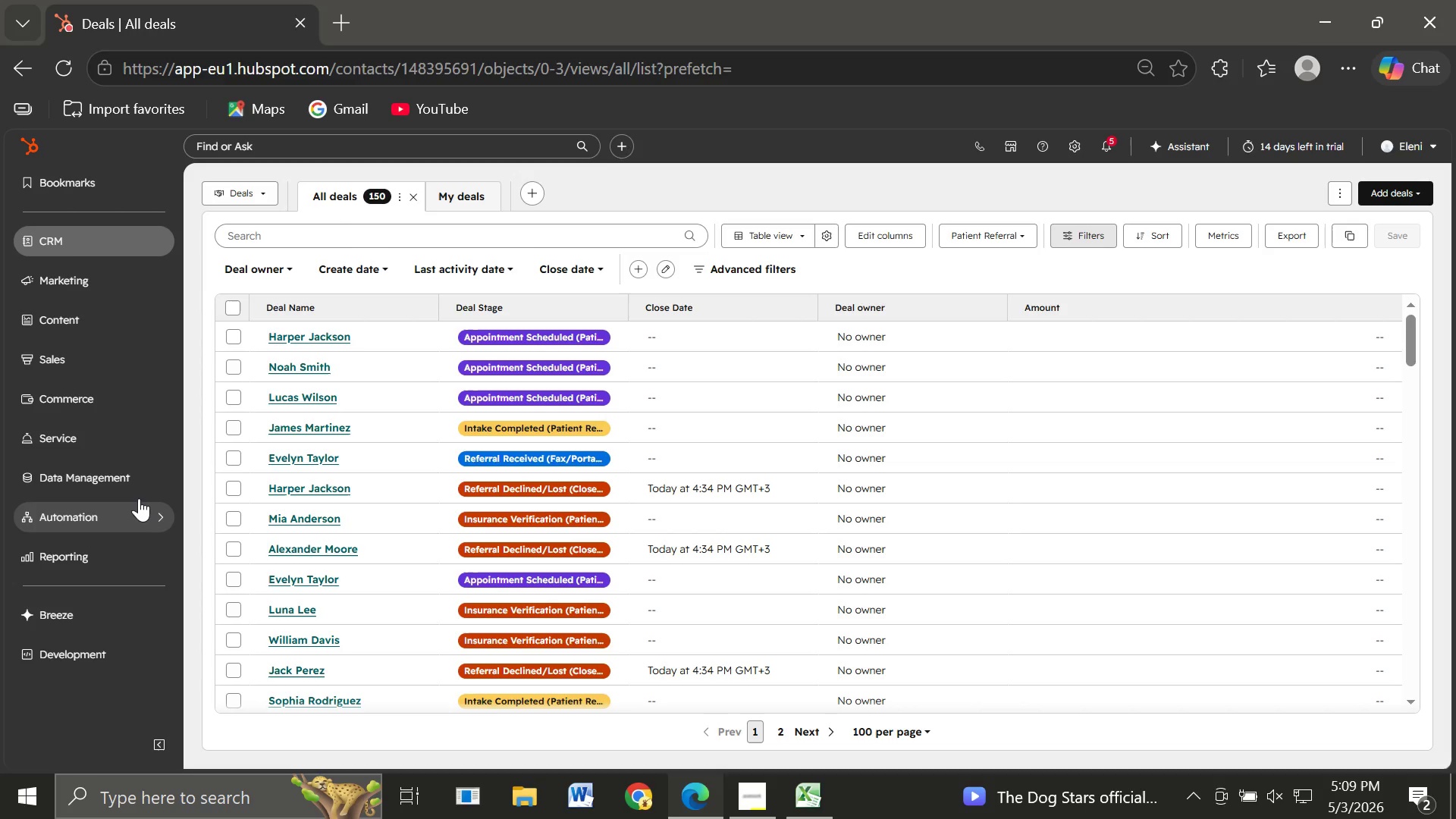 
left_click([1078, 146])
 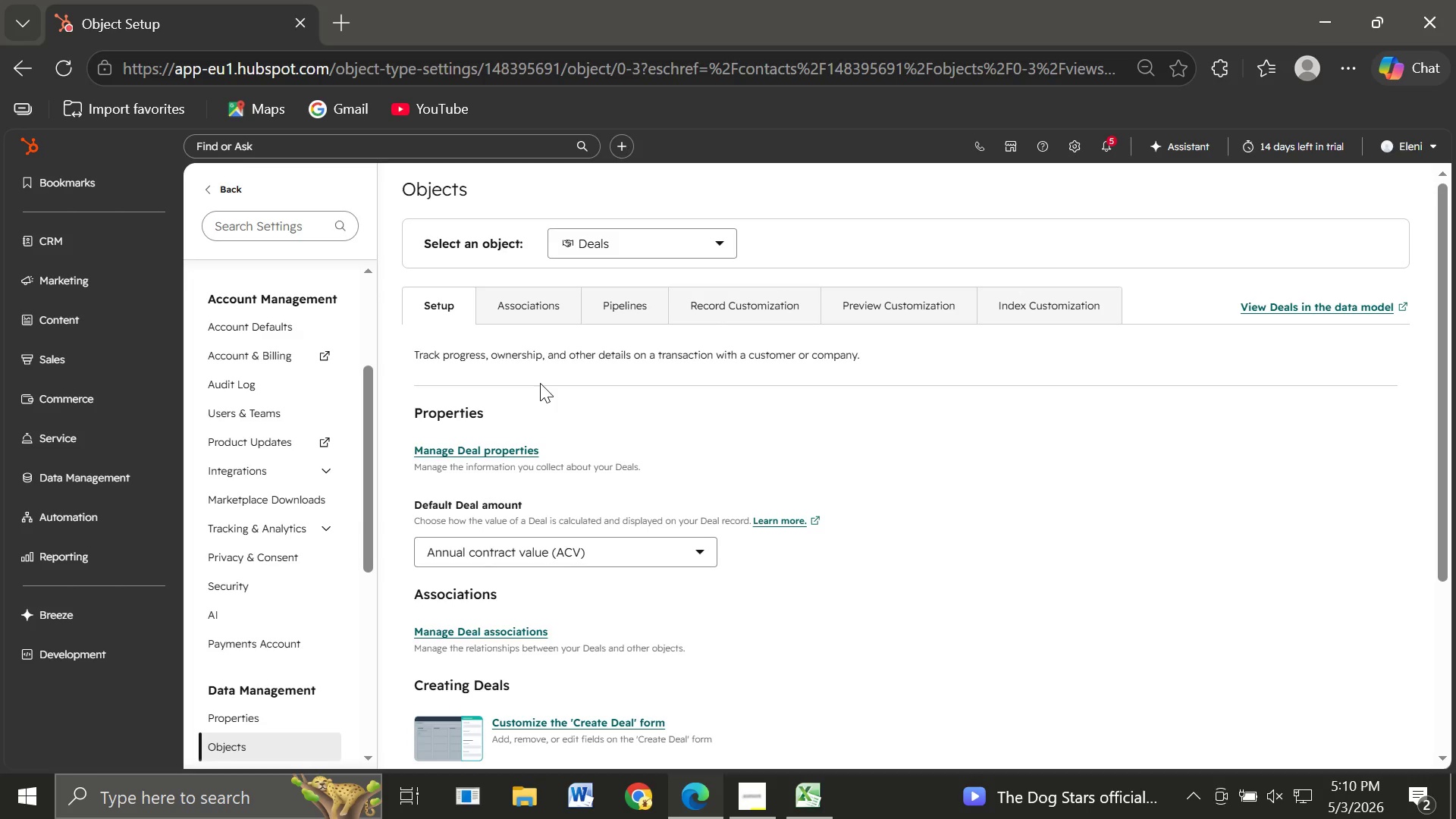 
wait(36.66)
 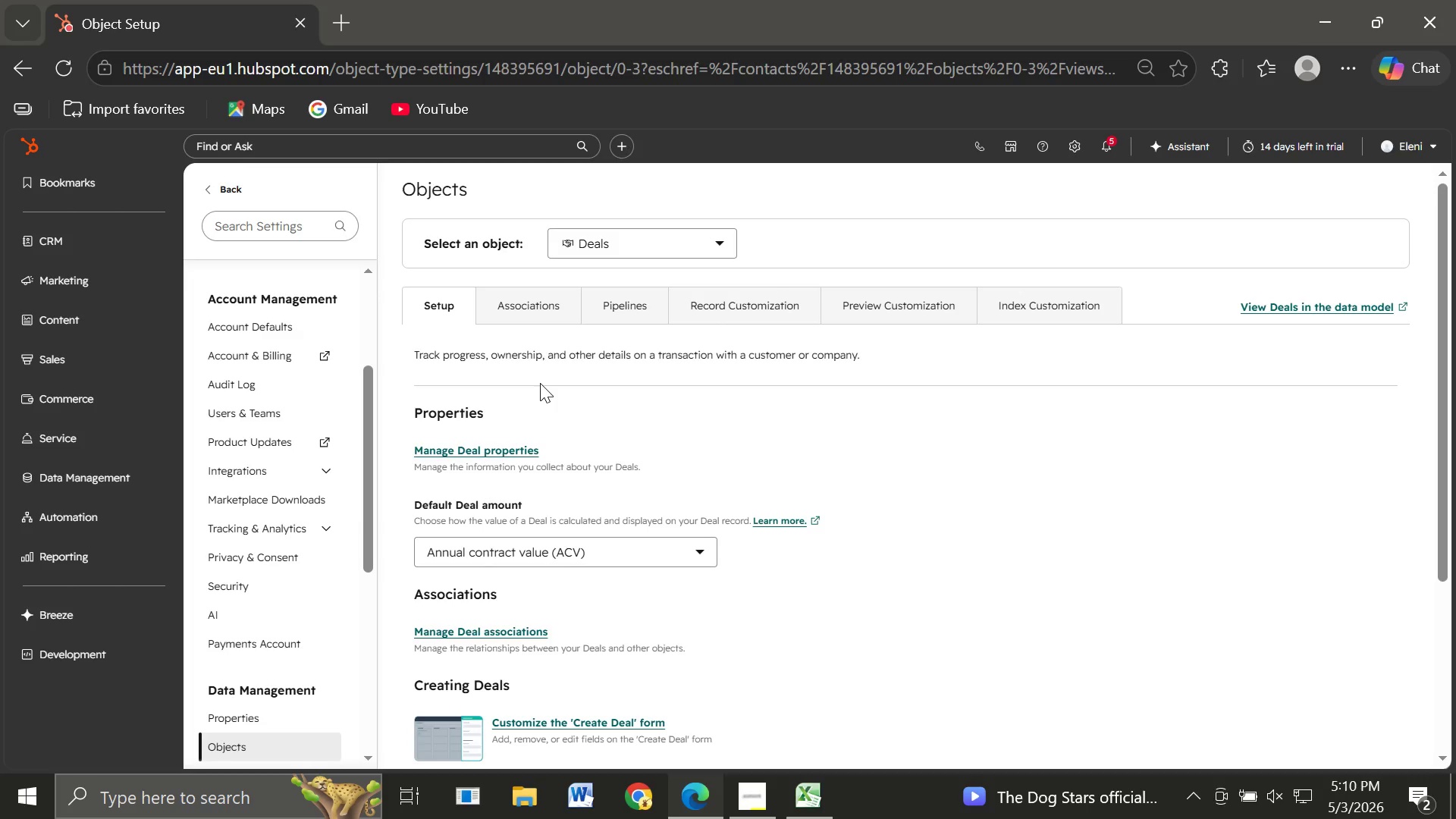 
left_click([243, 720])
 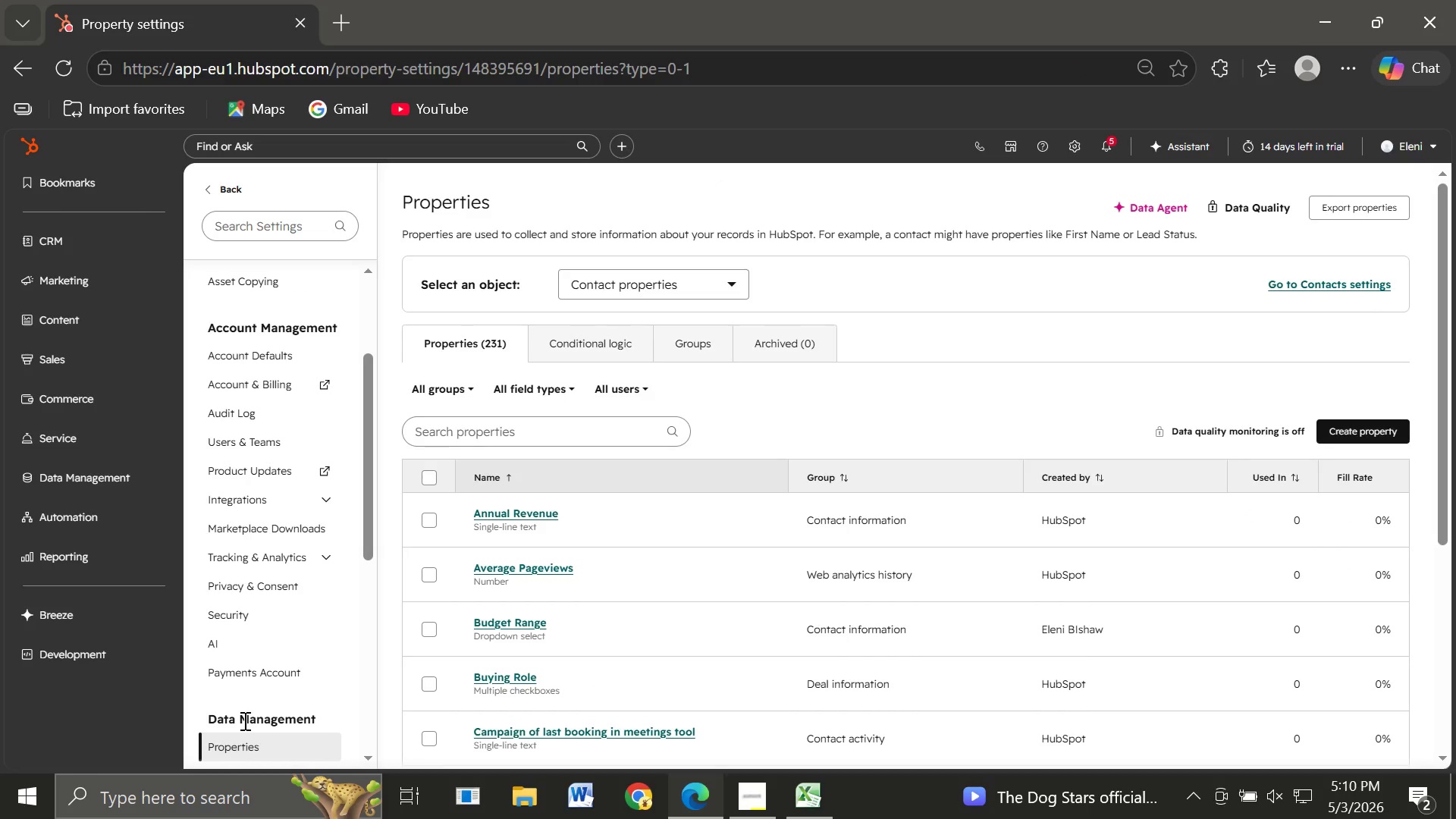 
wait(13.28)
 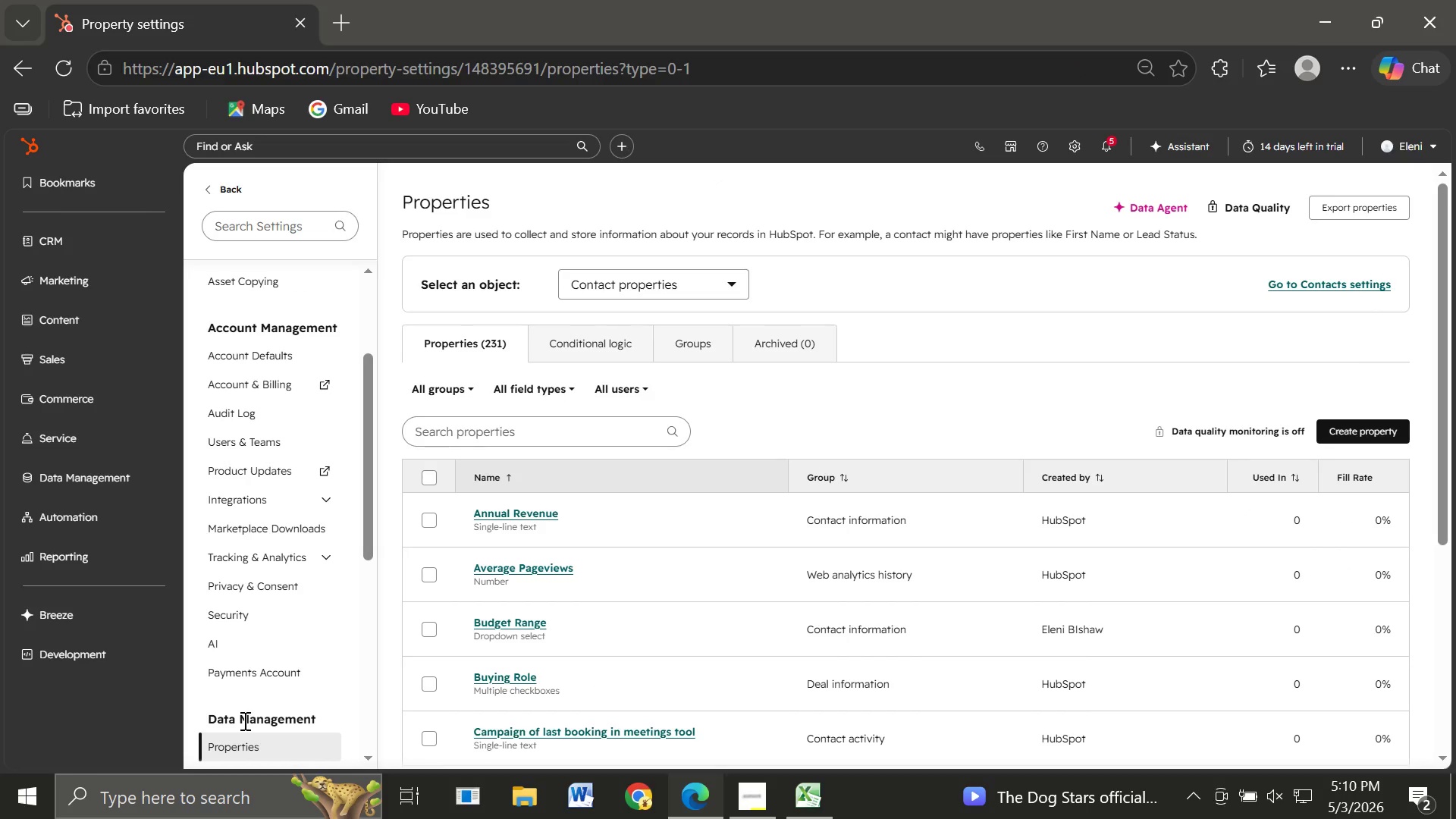 
left_click([233, 532])
 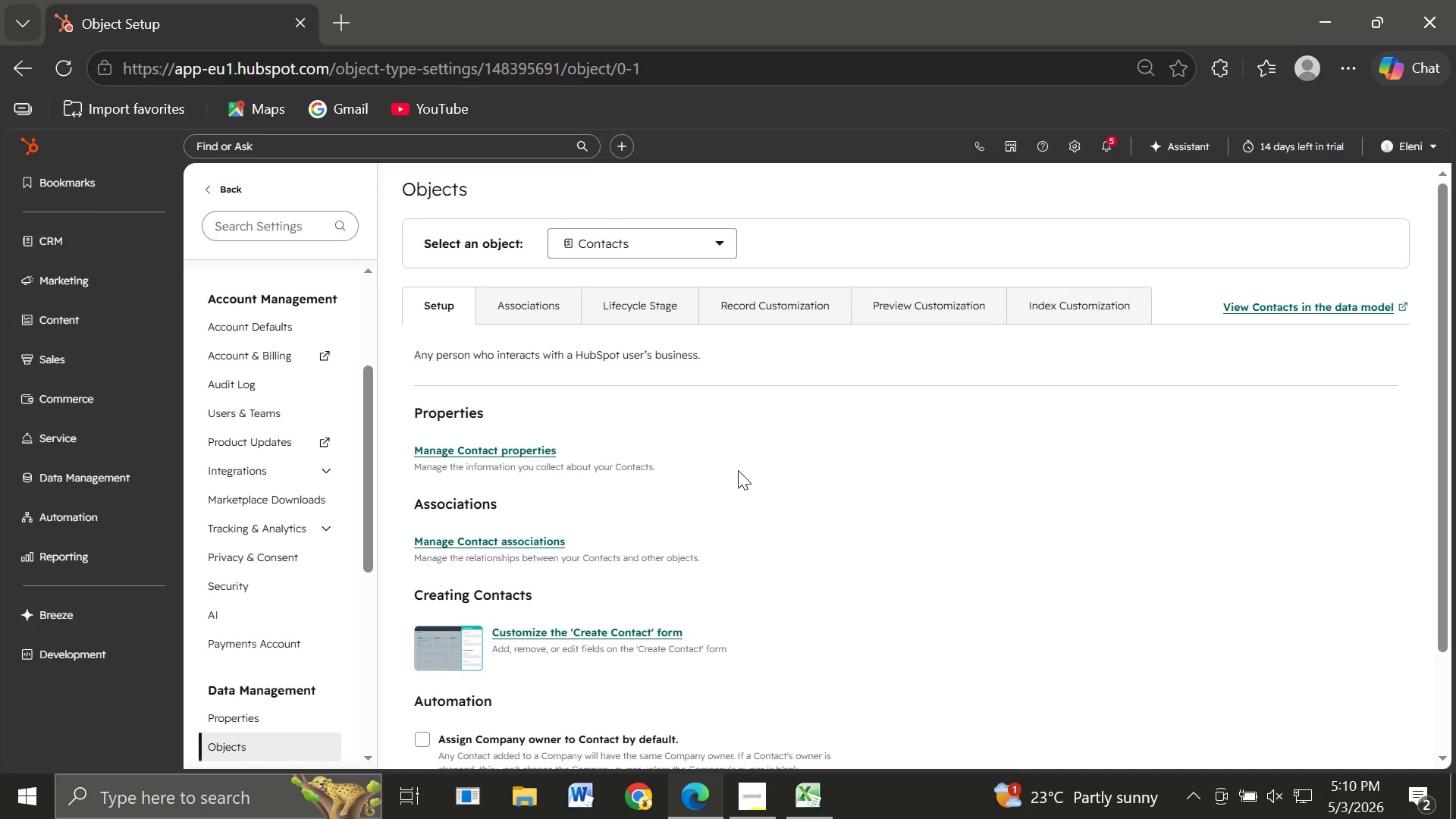 
wait(5.06)
 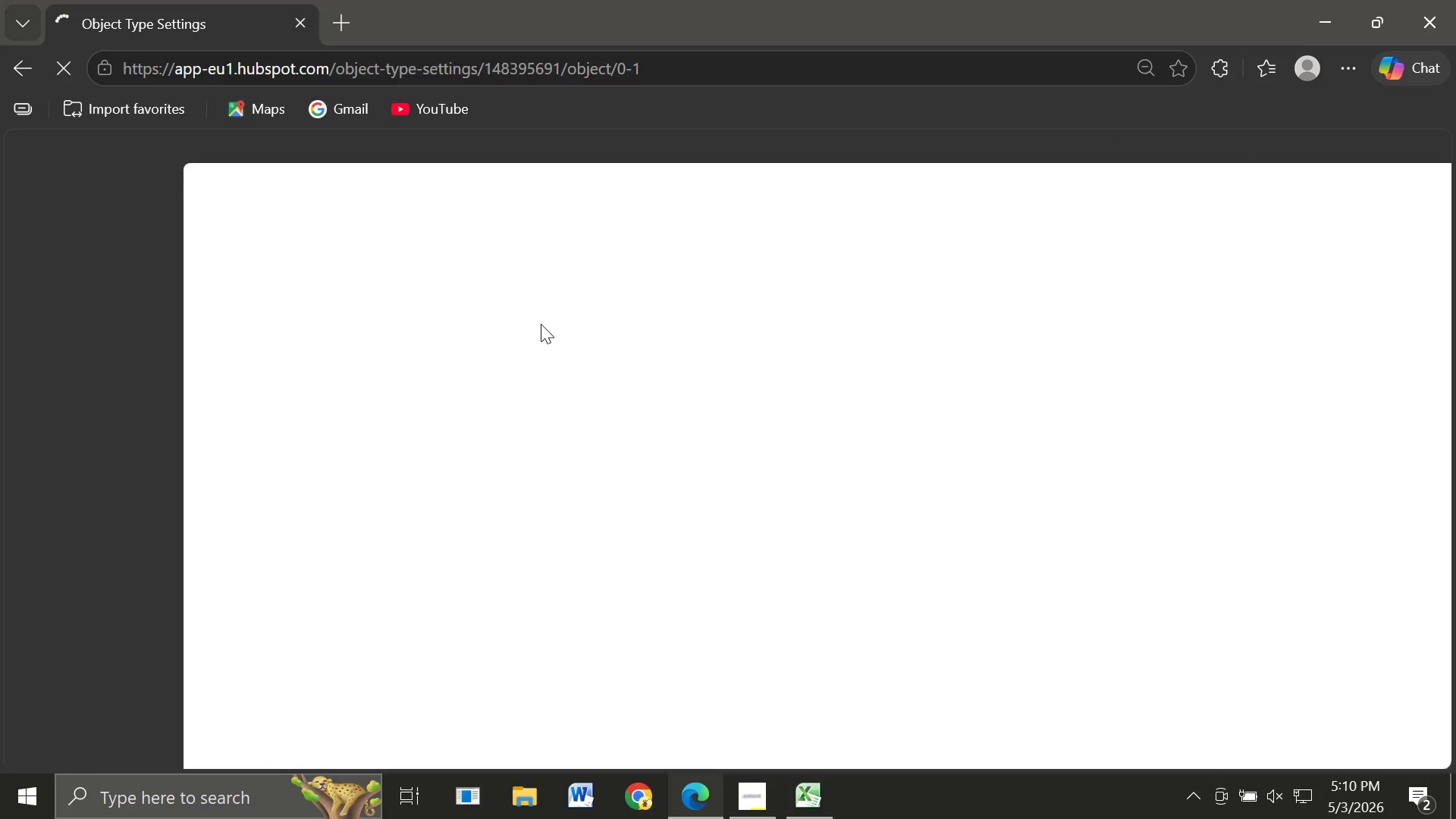 
left_click([657, 242])
 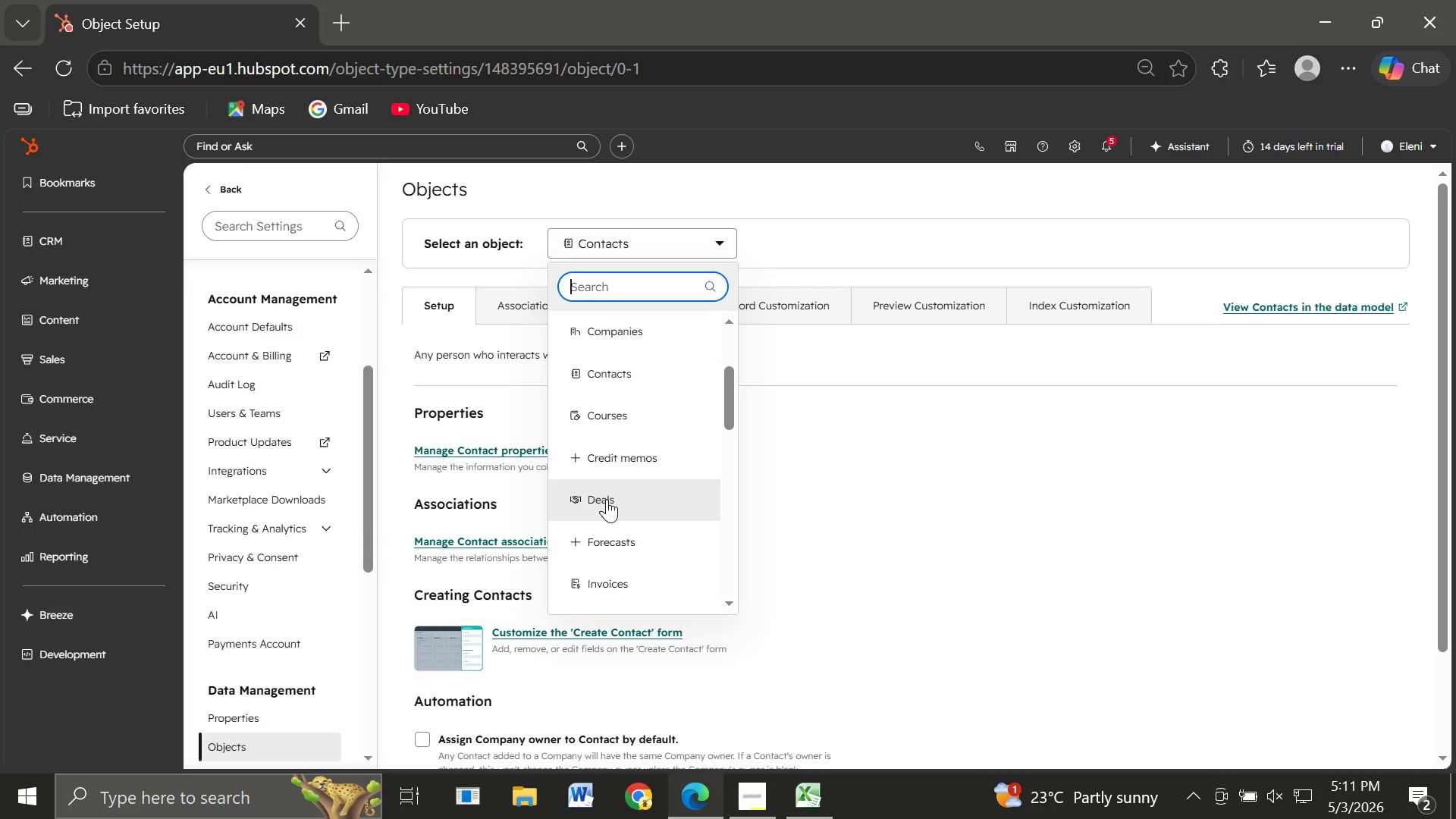 
left_click([607, 499])
 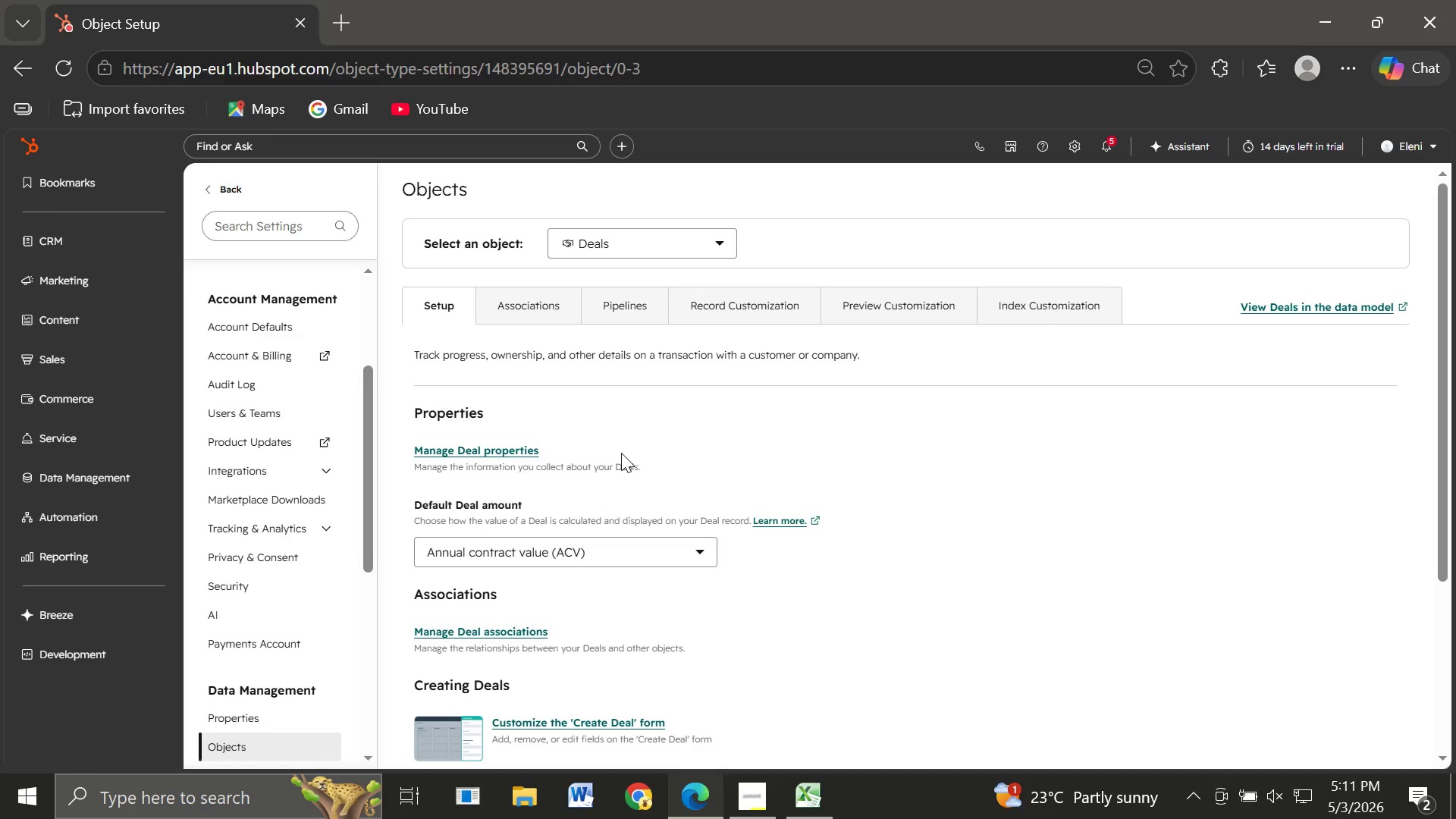 
left_click([631, 298])
 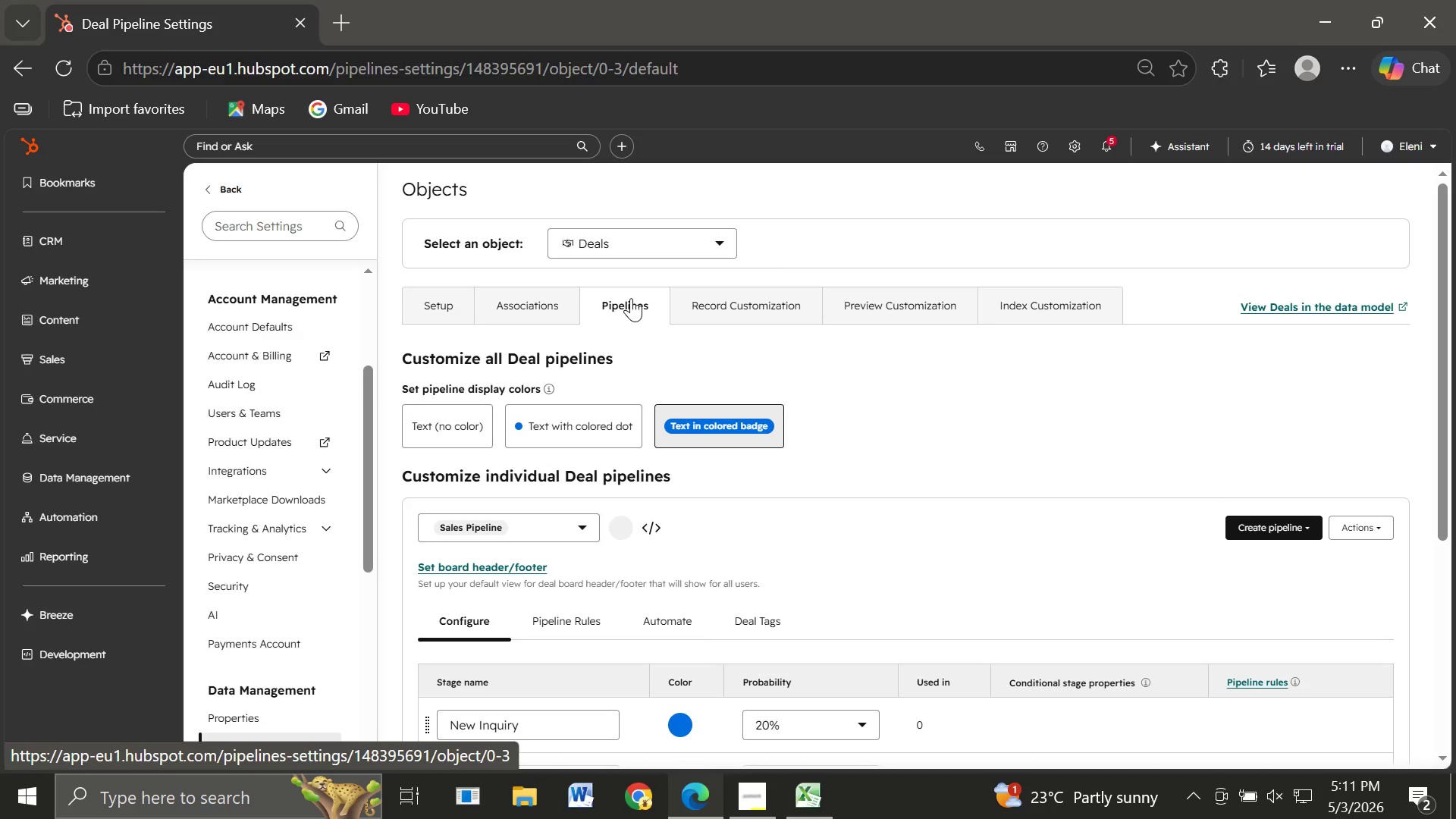 
wait(20.43)
 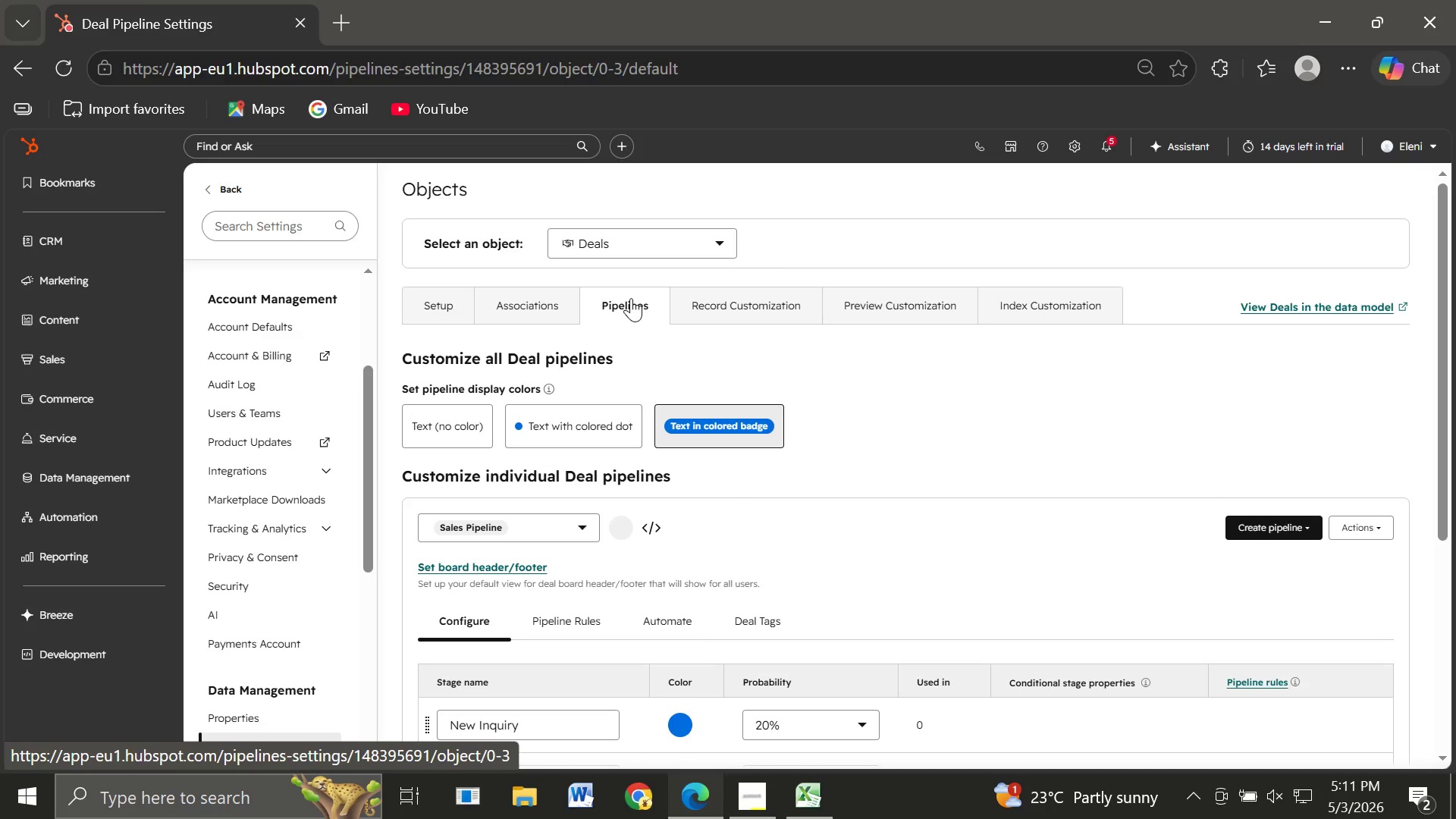 
mouse_move([723, 513])
 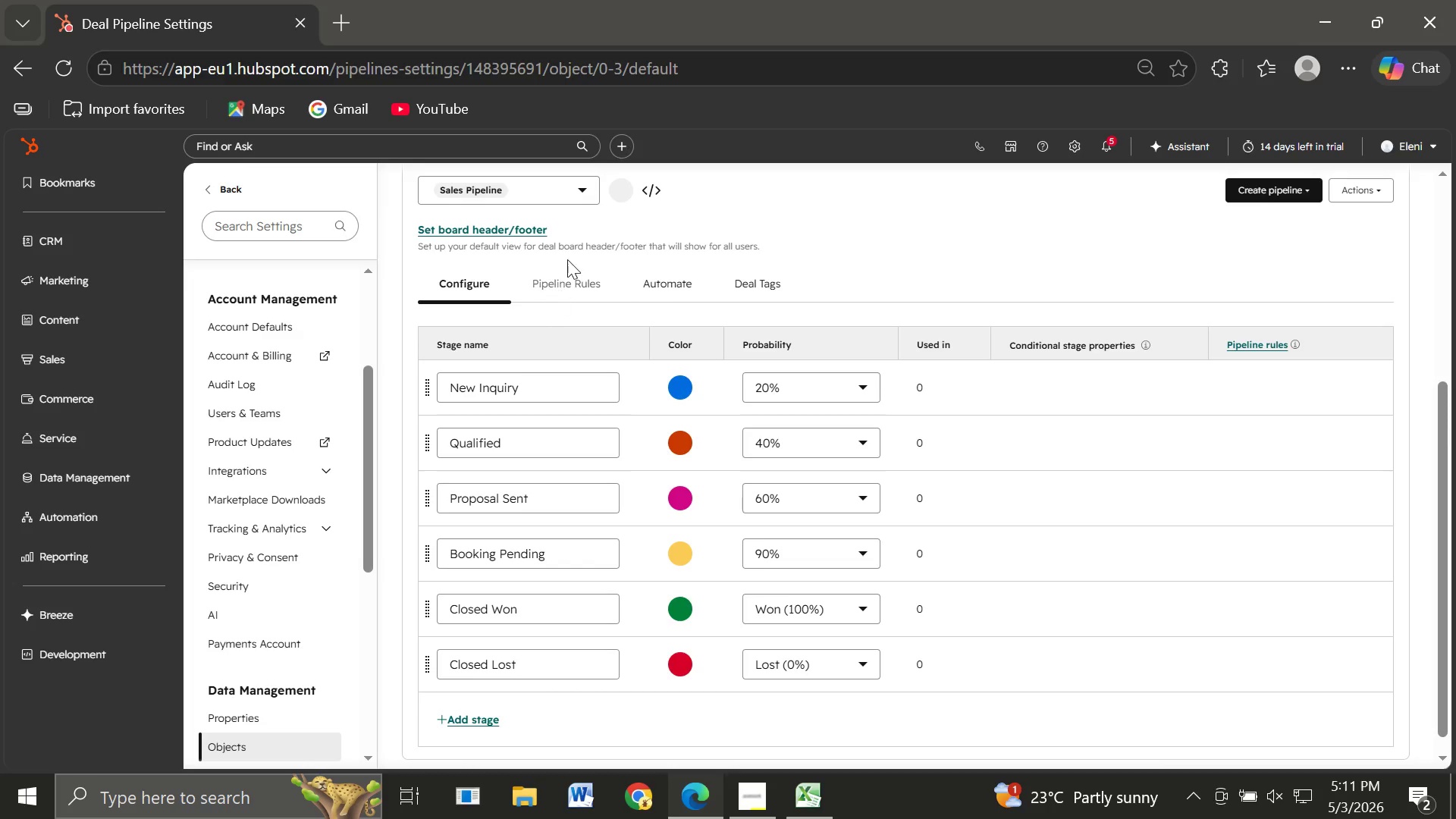 
left_click([573, 185])
 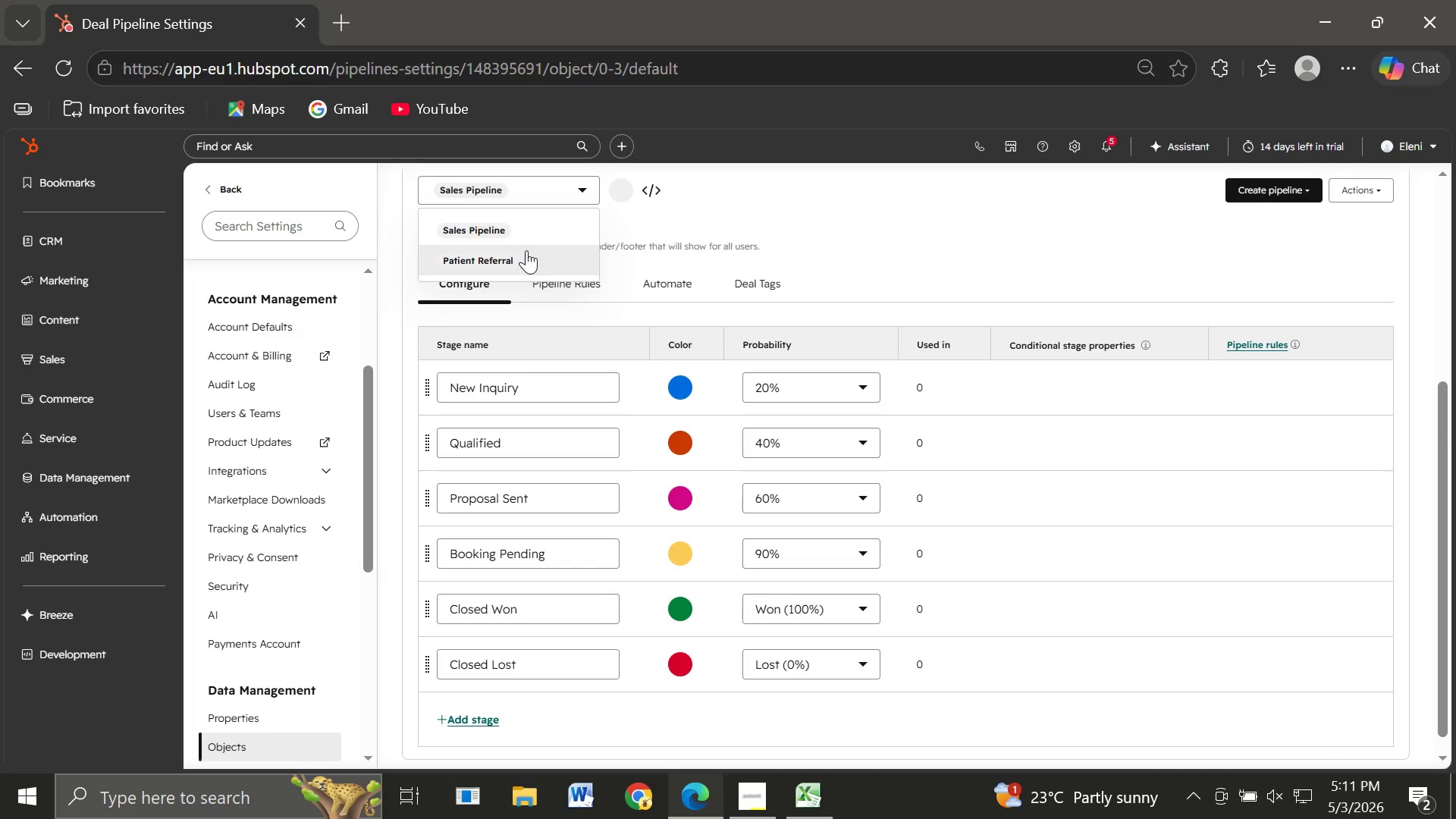 
left_click([517, 259])
 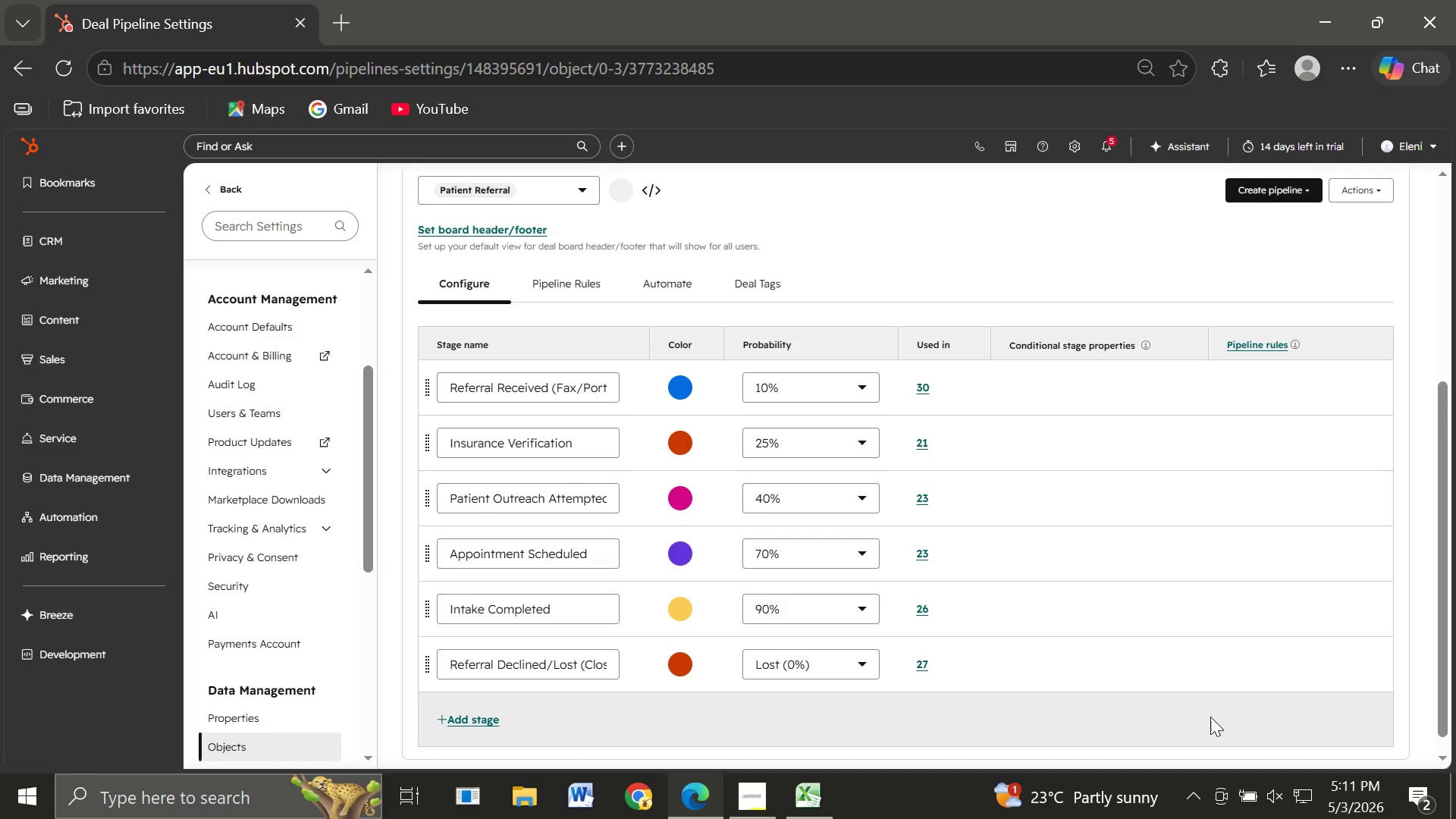 
hold_key(key=MetaLeft, duration=1.5)
 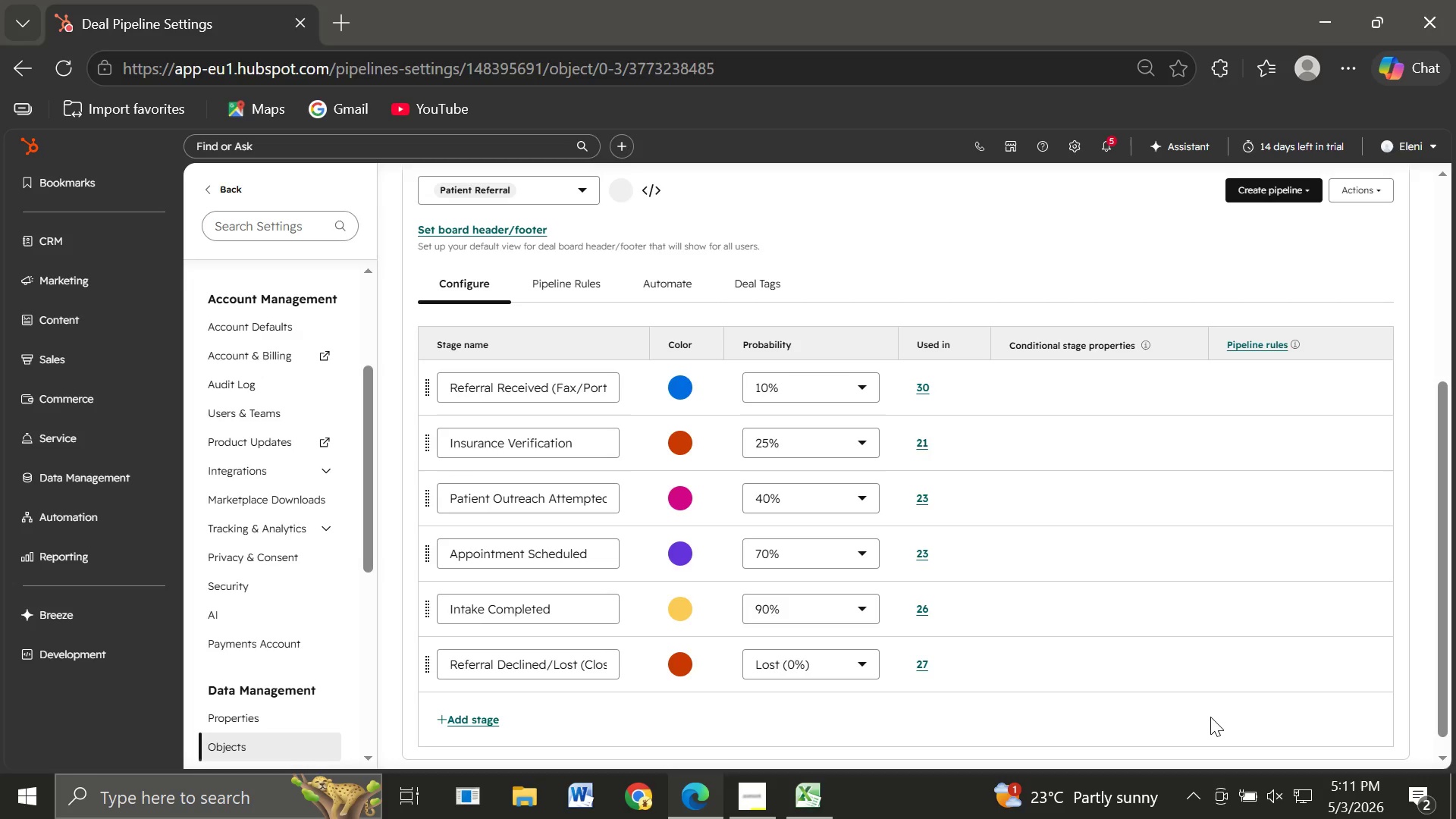 
hold_key(key=MetaLeft, duration=0.64)
 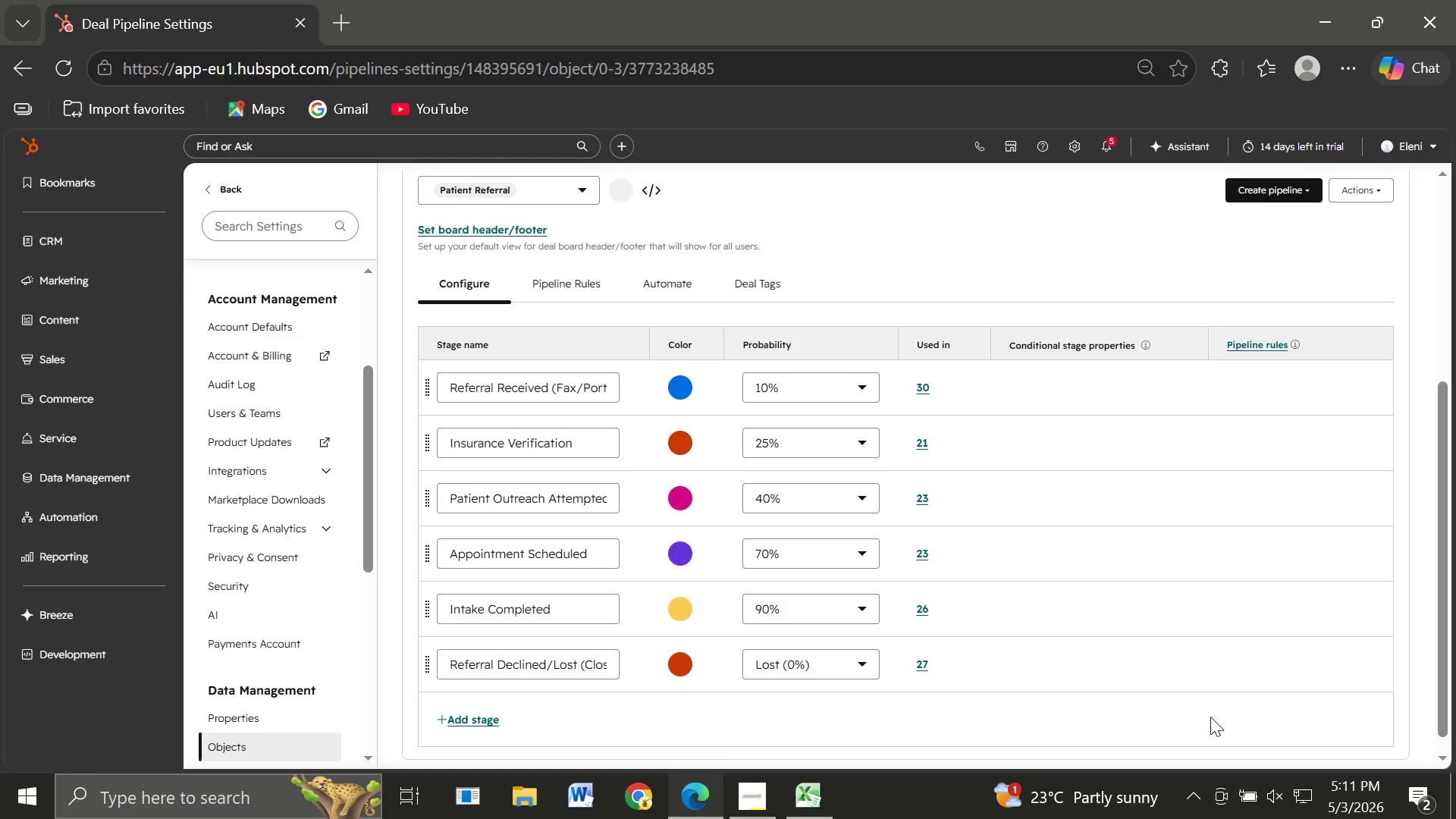 
hold_key(key=PrintScreen, duration=0.33)
 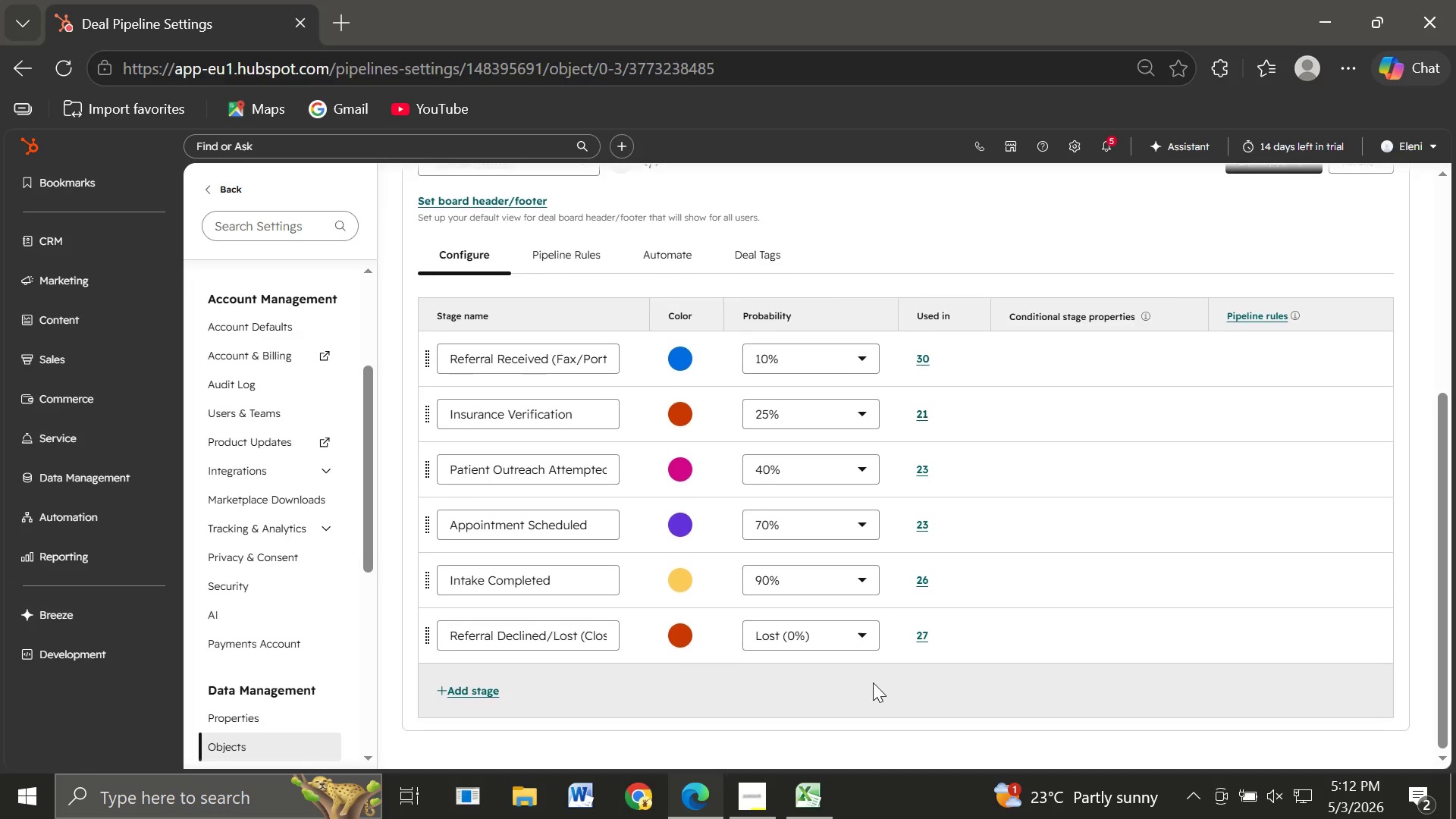 
wait(39.22)
 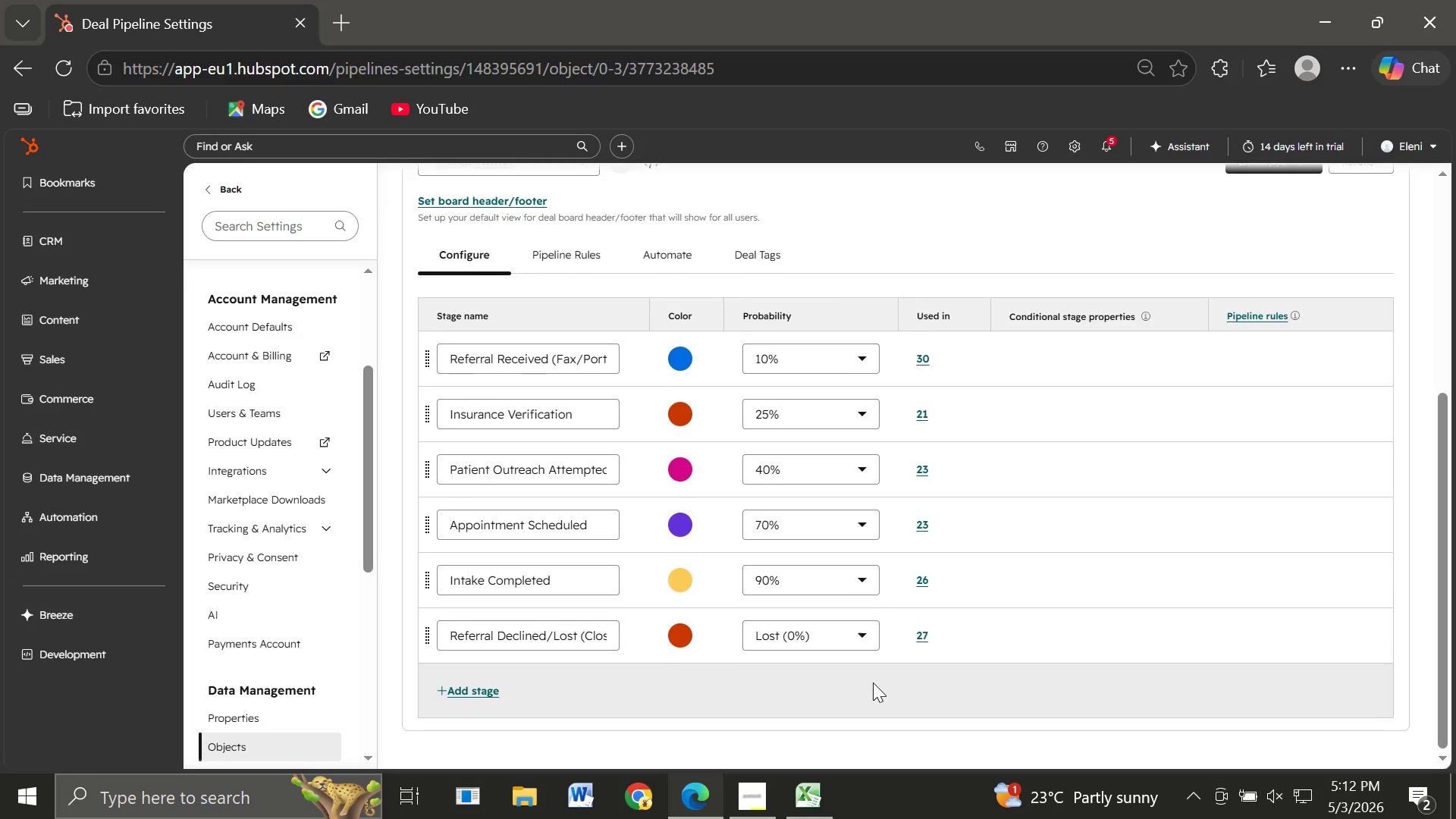 
left_click([104, 517])
 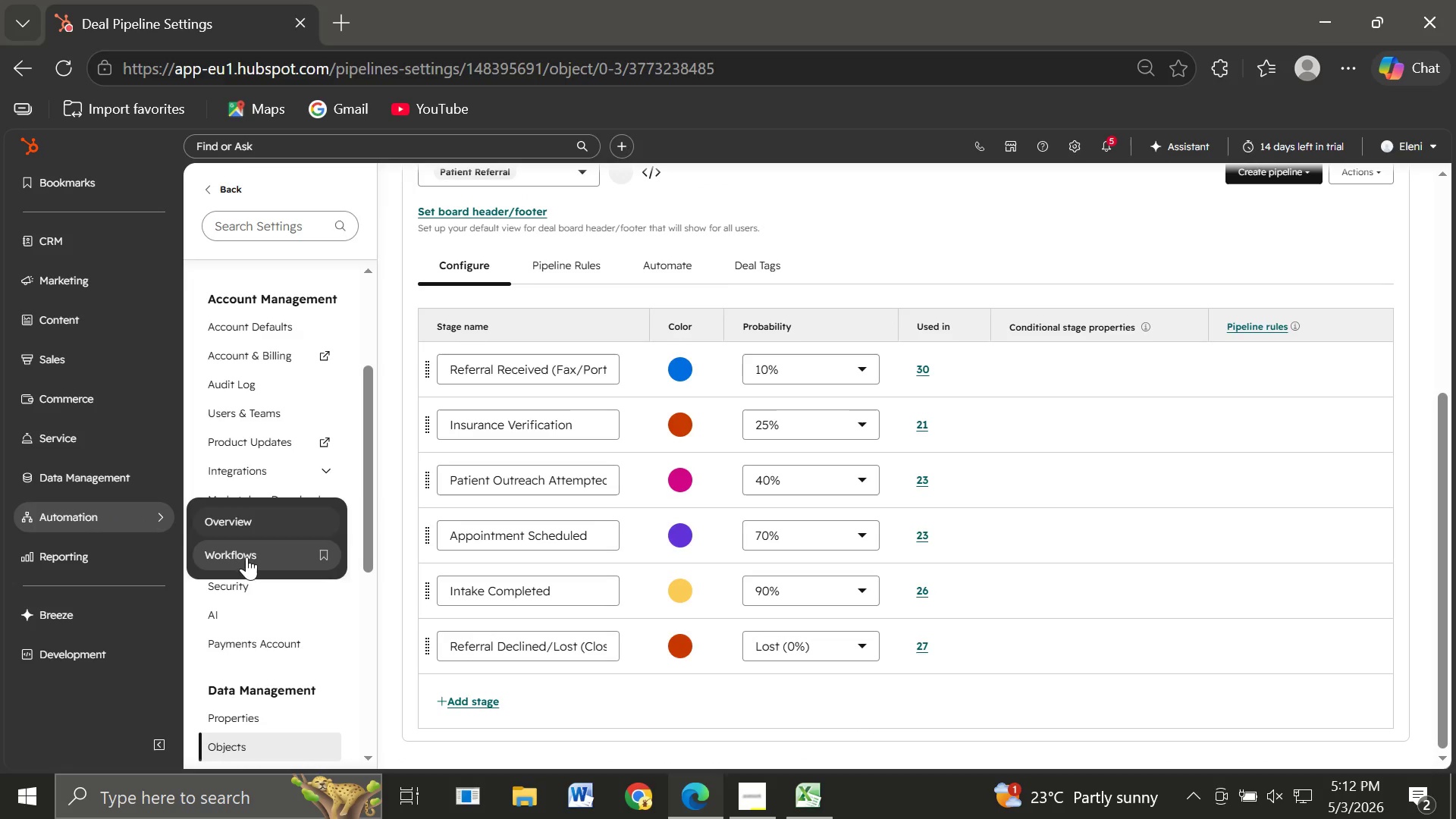 
left_click([249, 557])
 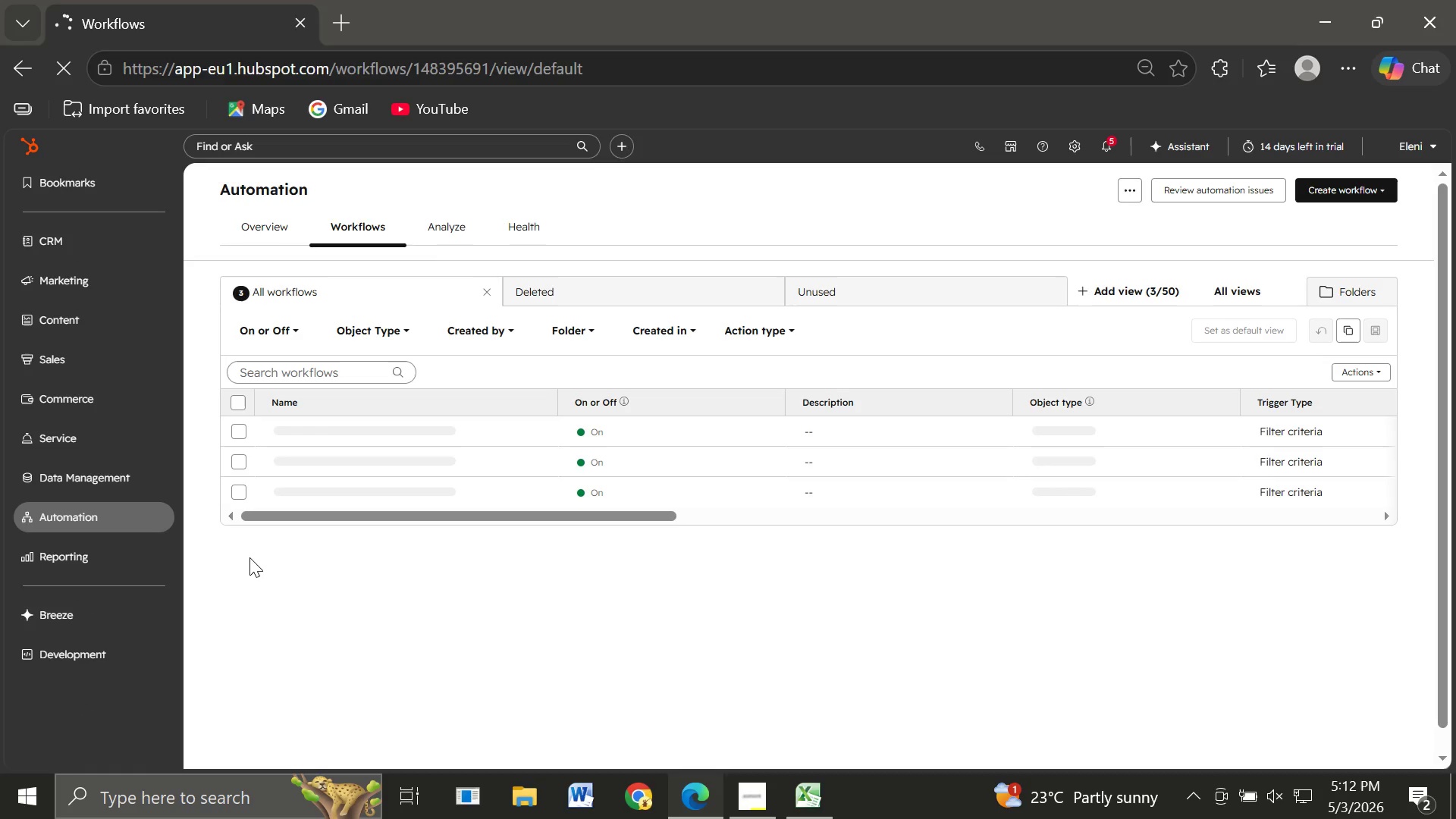 
wait(11.14)
 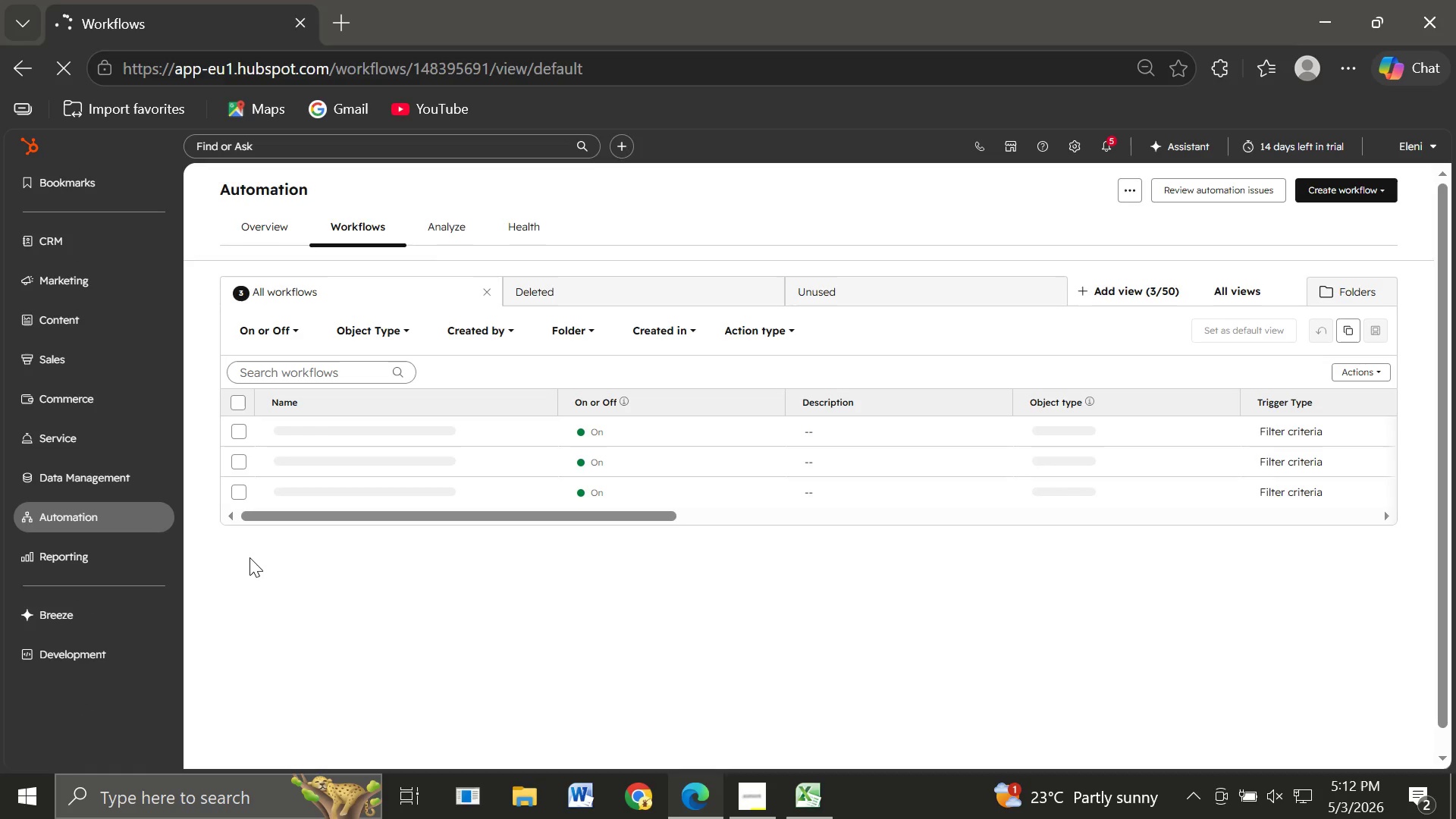 
left_click([331, 532])
 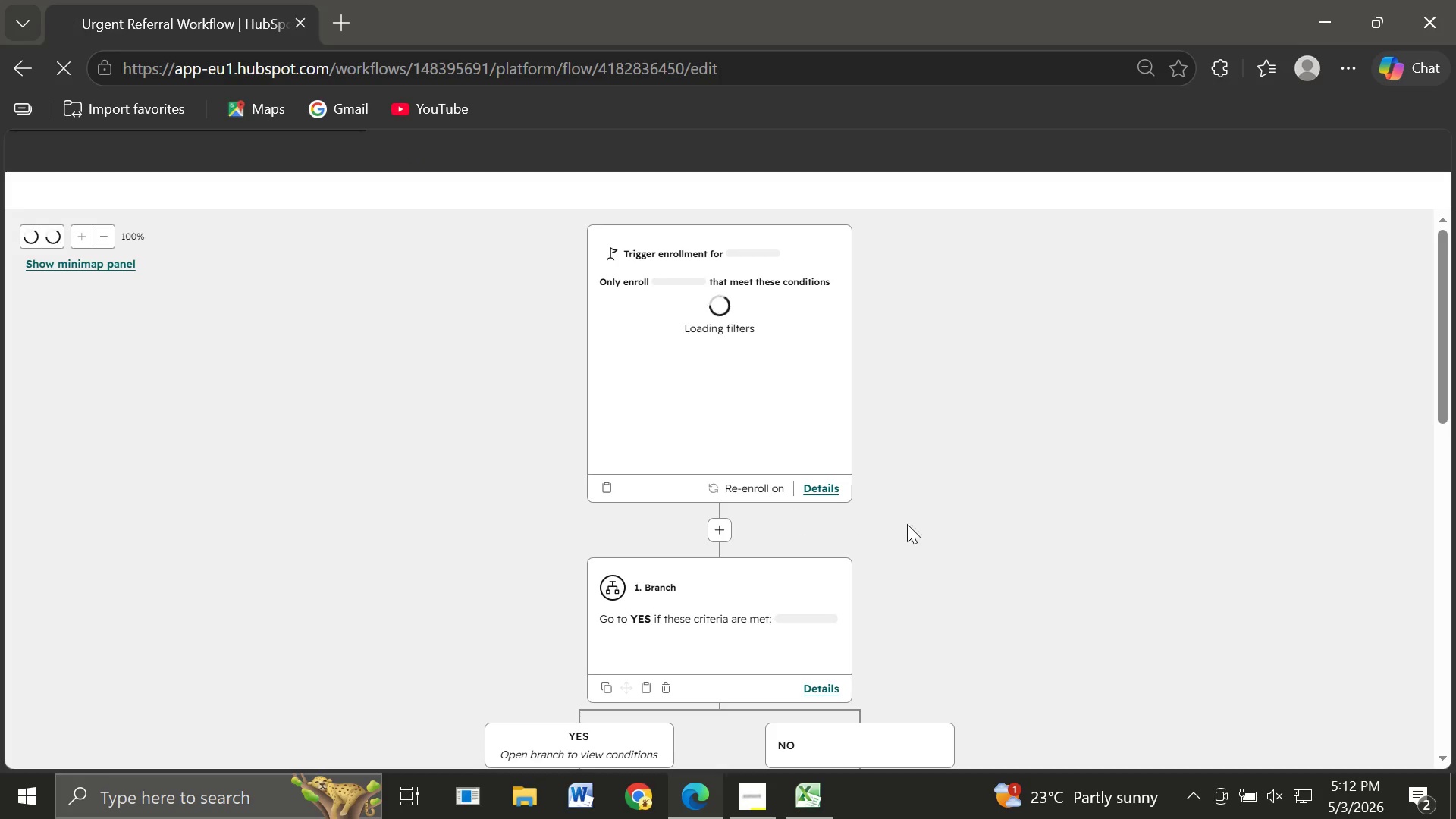 
wait(5.88)
 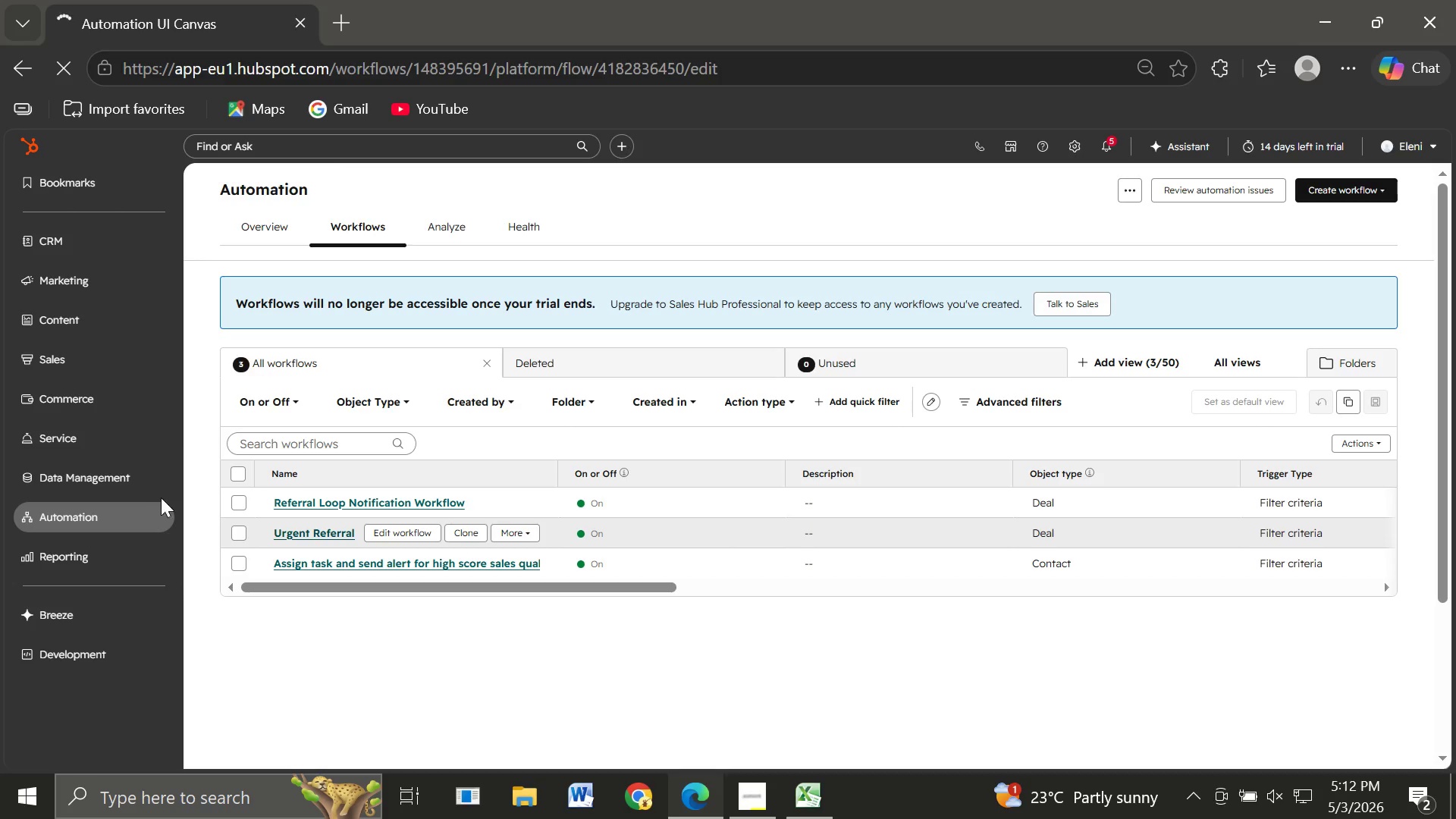 
key(Control+Minus)
 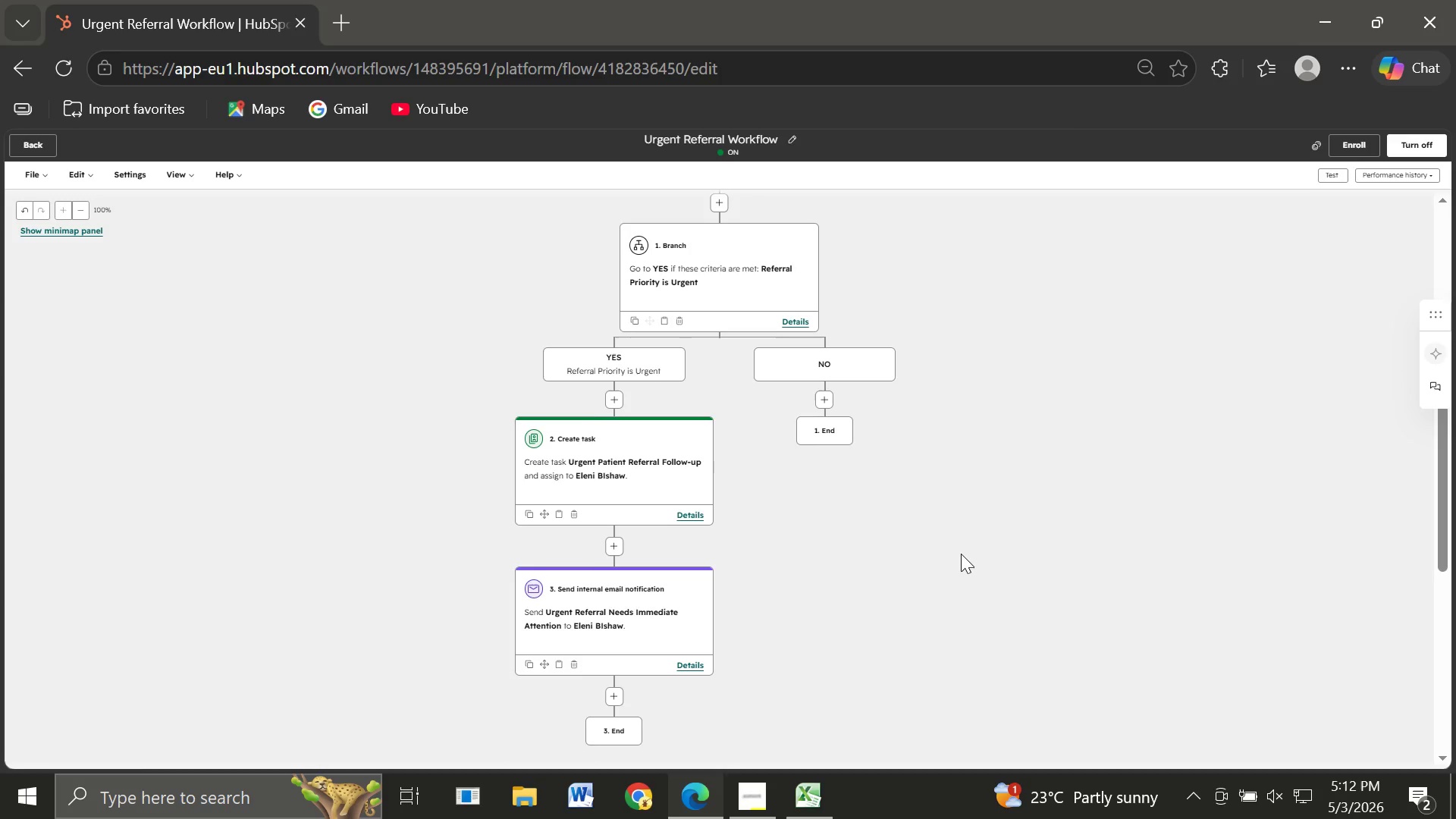 
wait(7.92)
 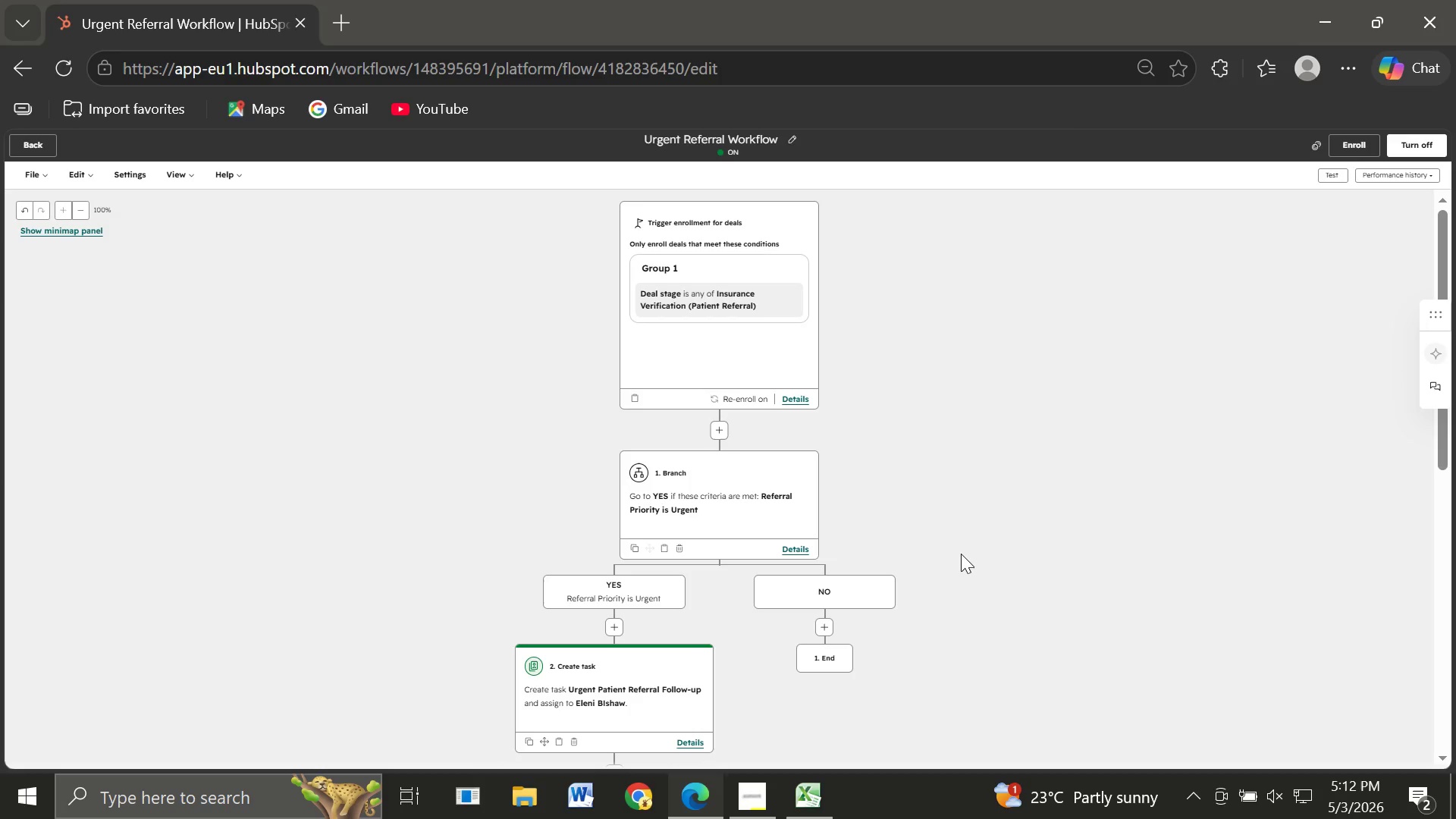 
key(Control+Minus)
 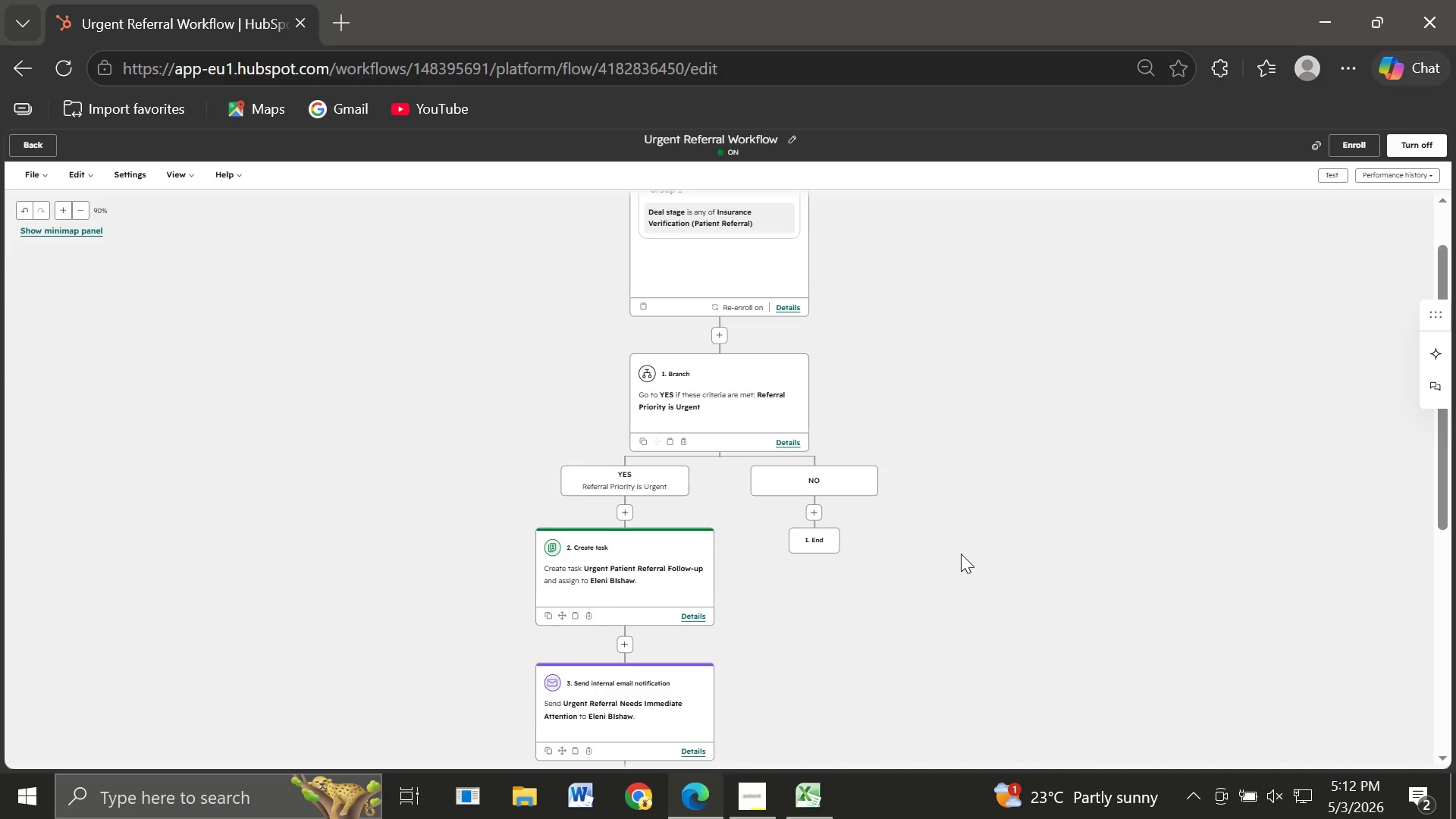 
wait(6.11)
 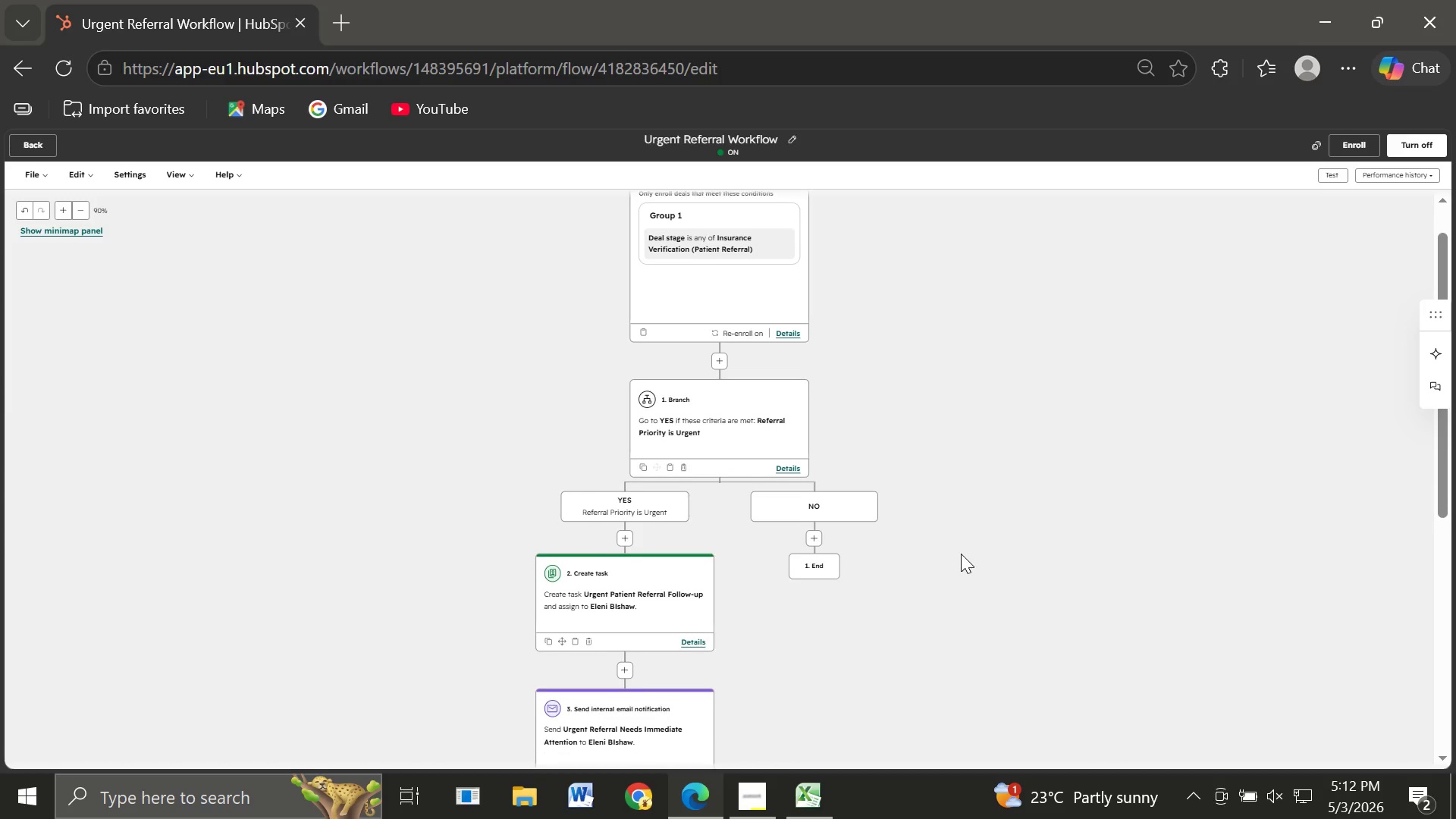 
key(Control+Minus)
 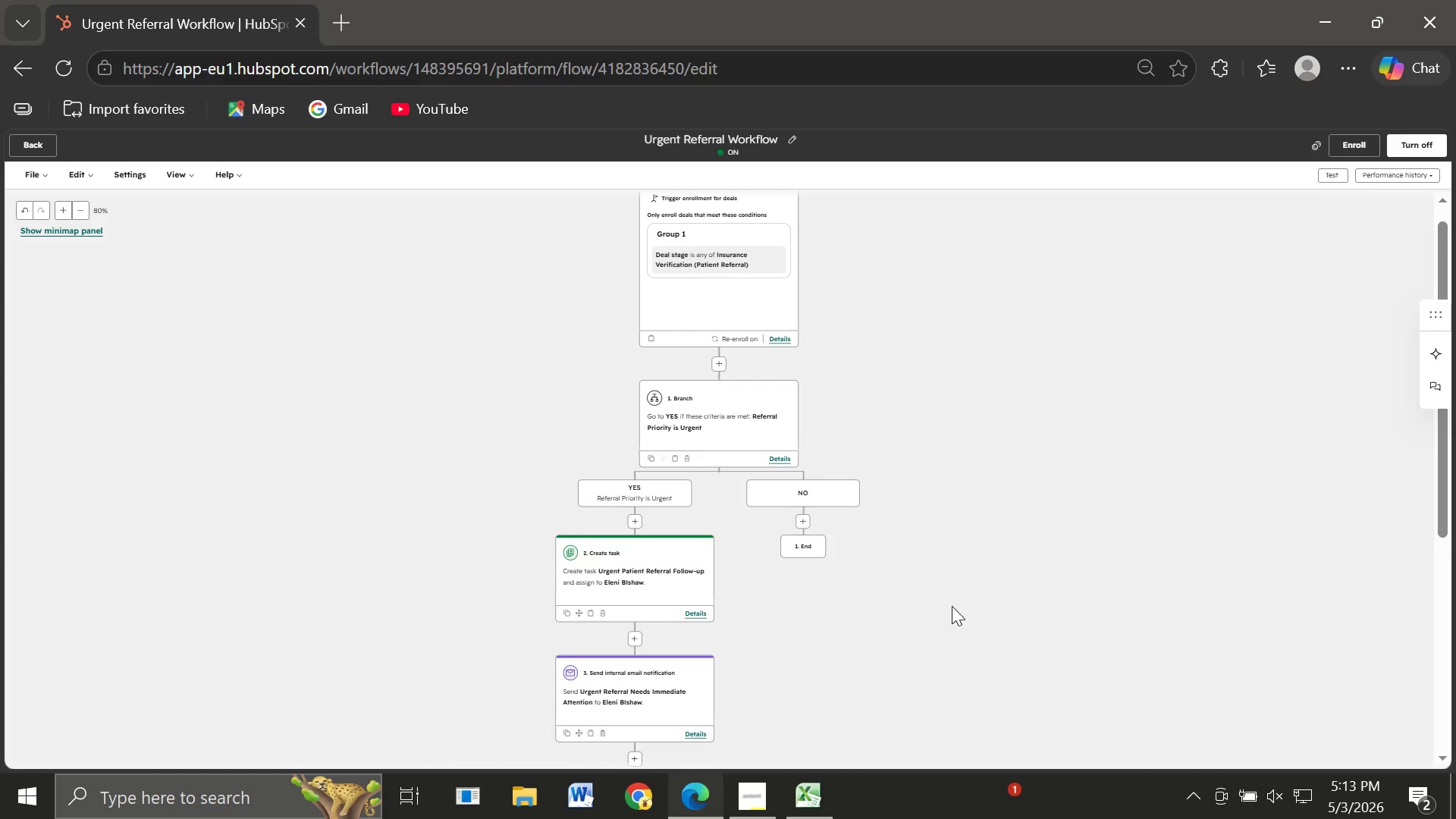 
wait(27.94)
 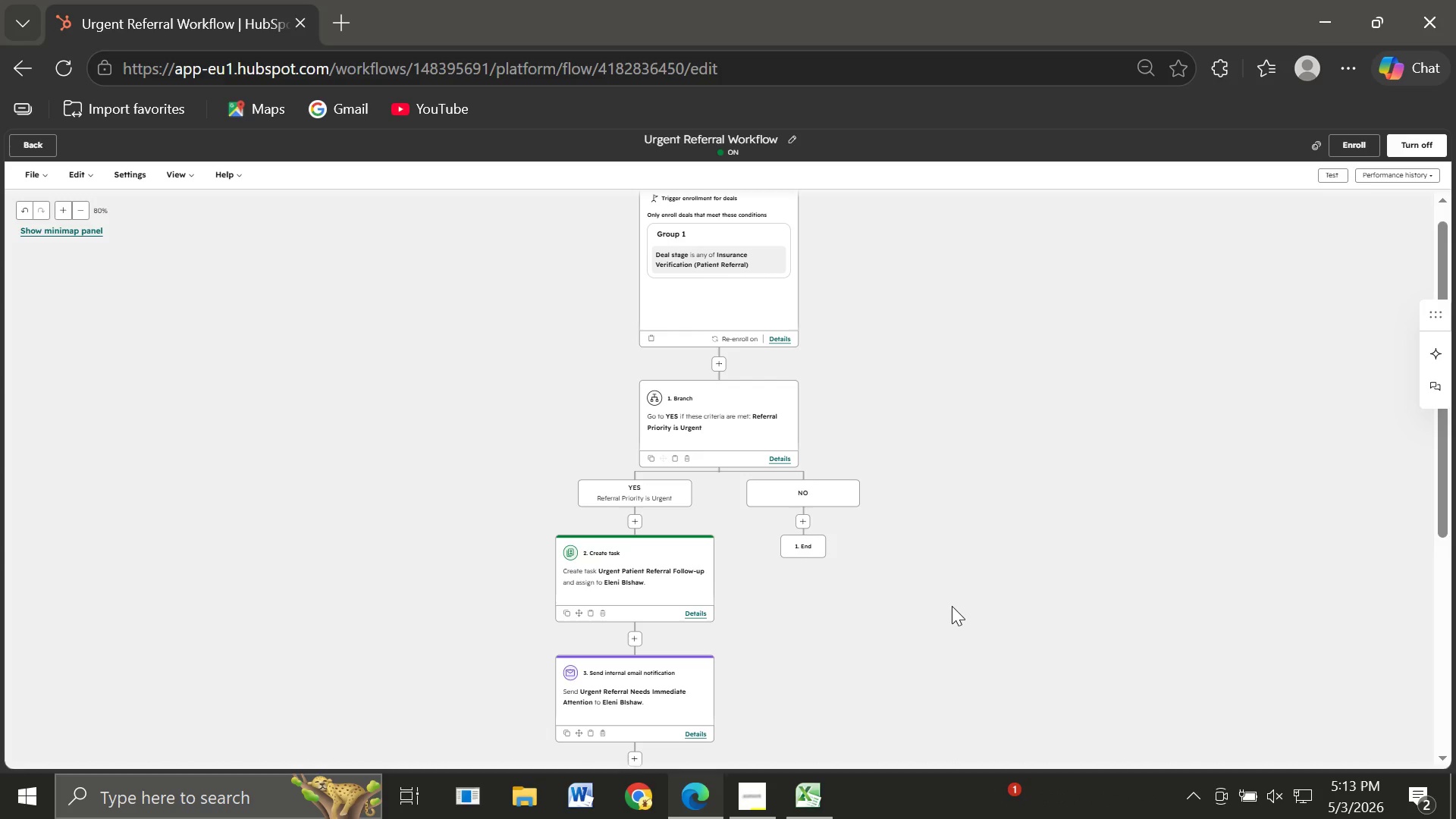 
key(Meta+PrintScreen)
 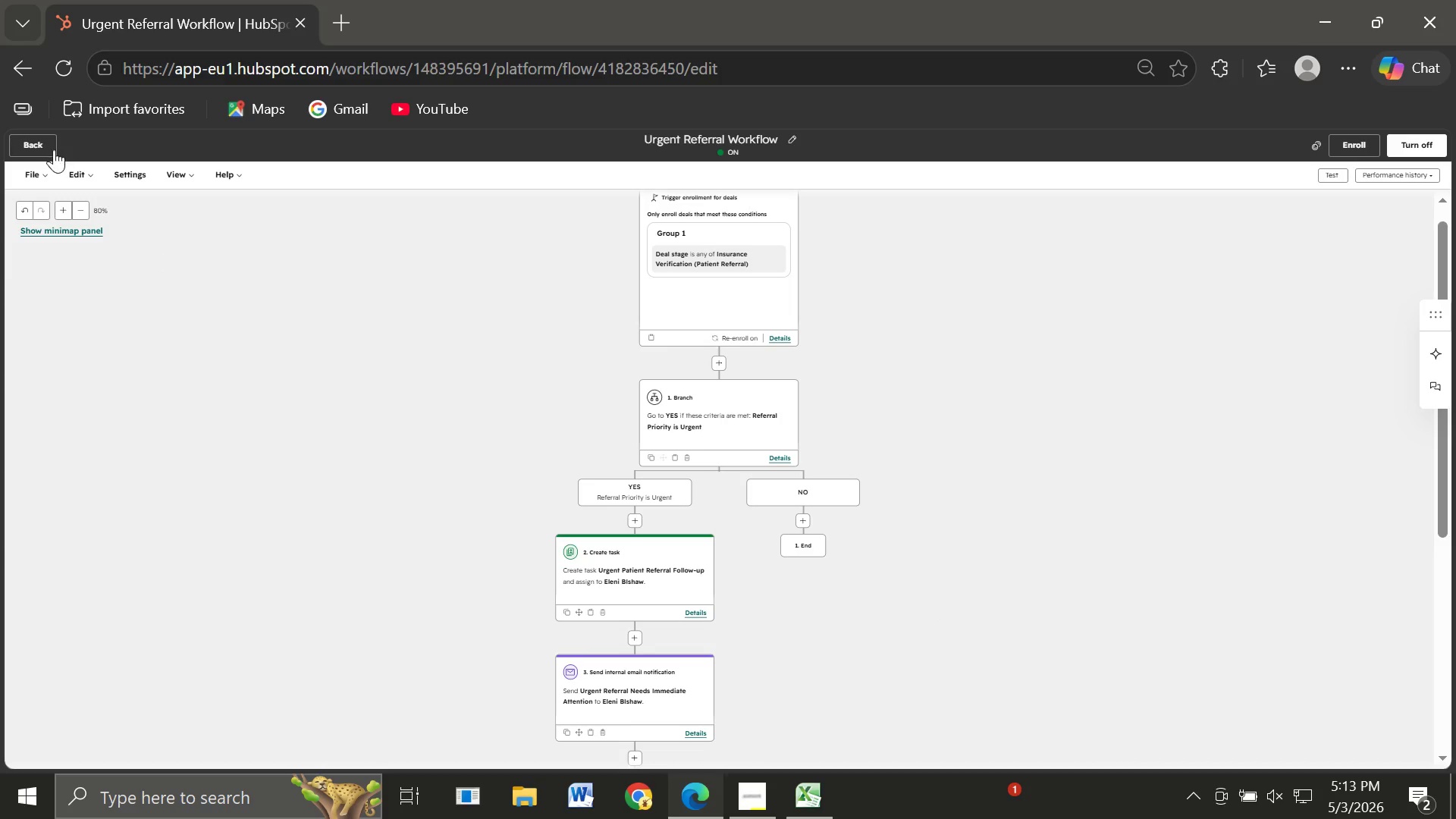 
left_click([38, 149])
 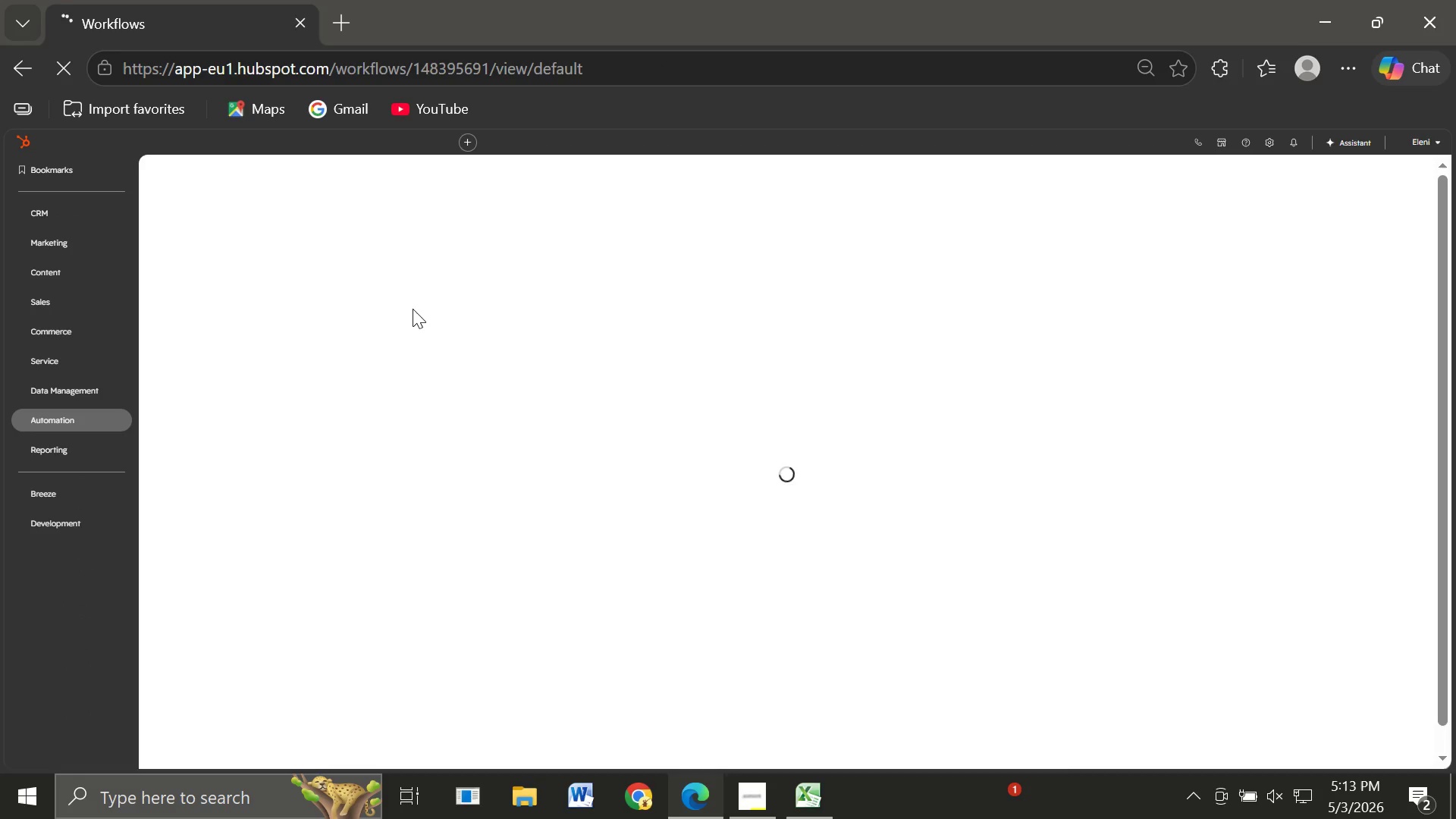 
mouse_move([425, 519])
 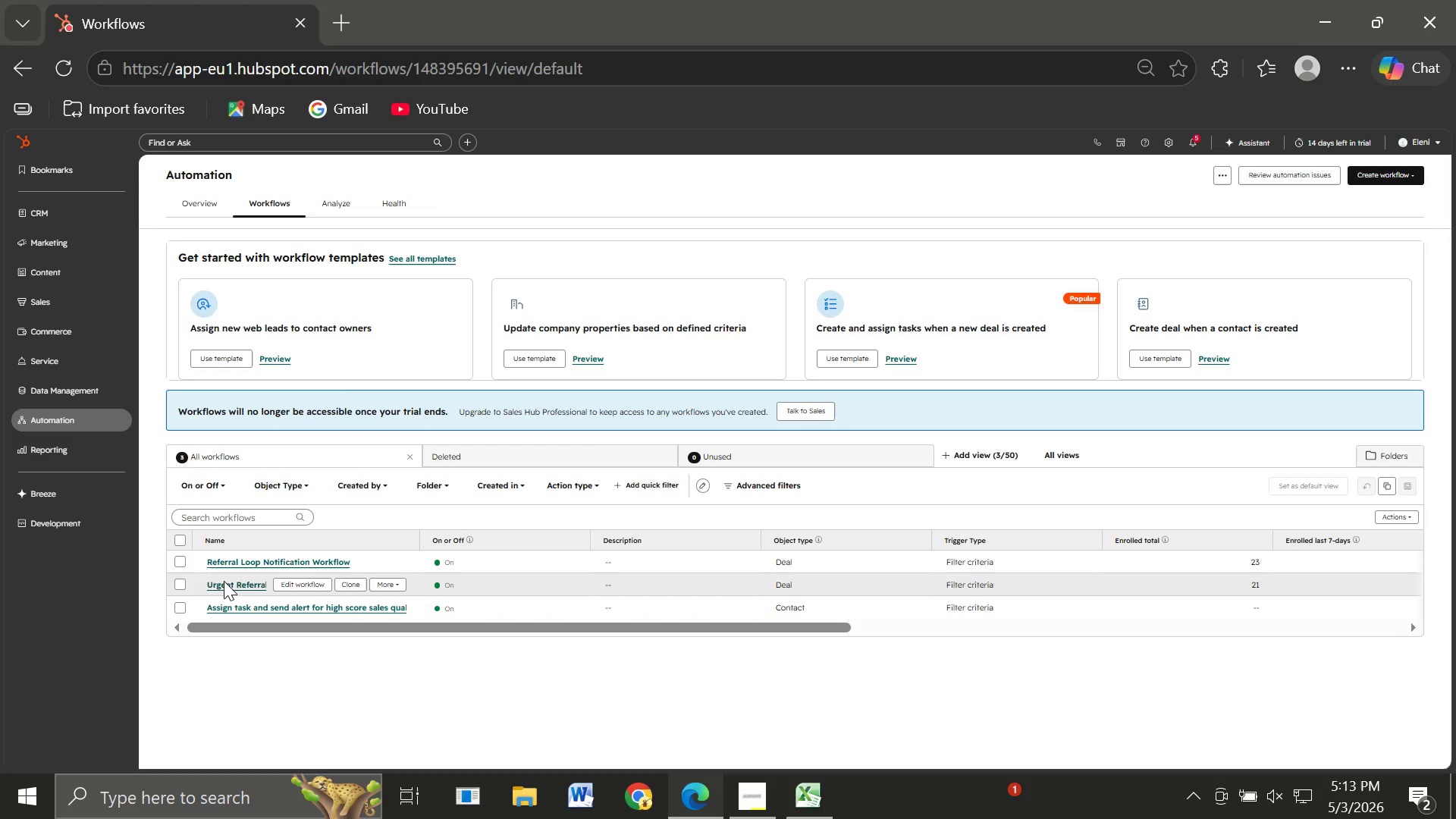 
left_click([222, 559])
 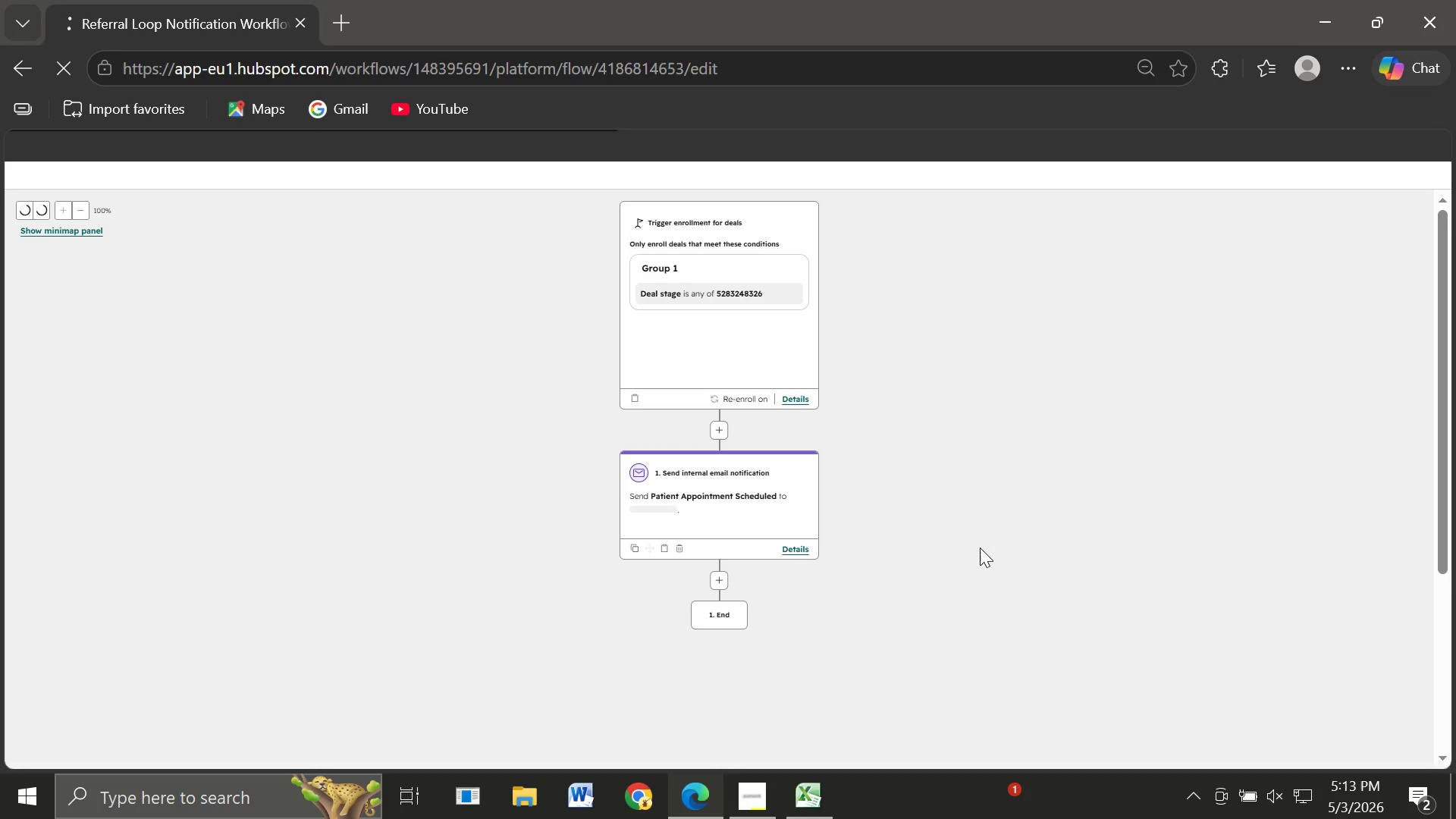 
wait(10.06)
 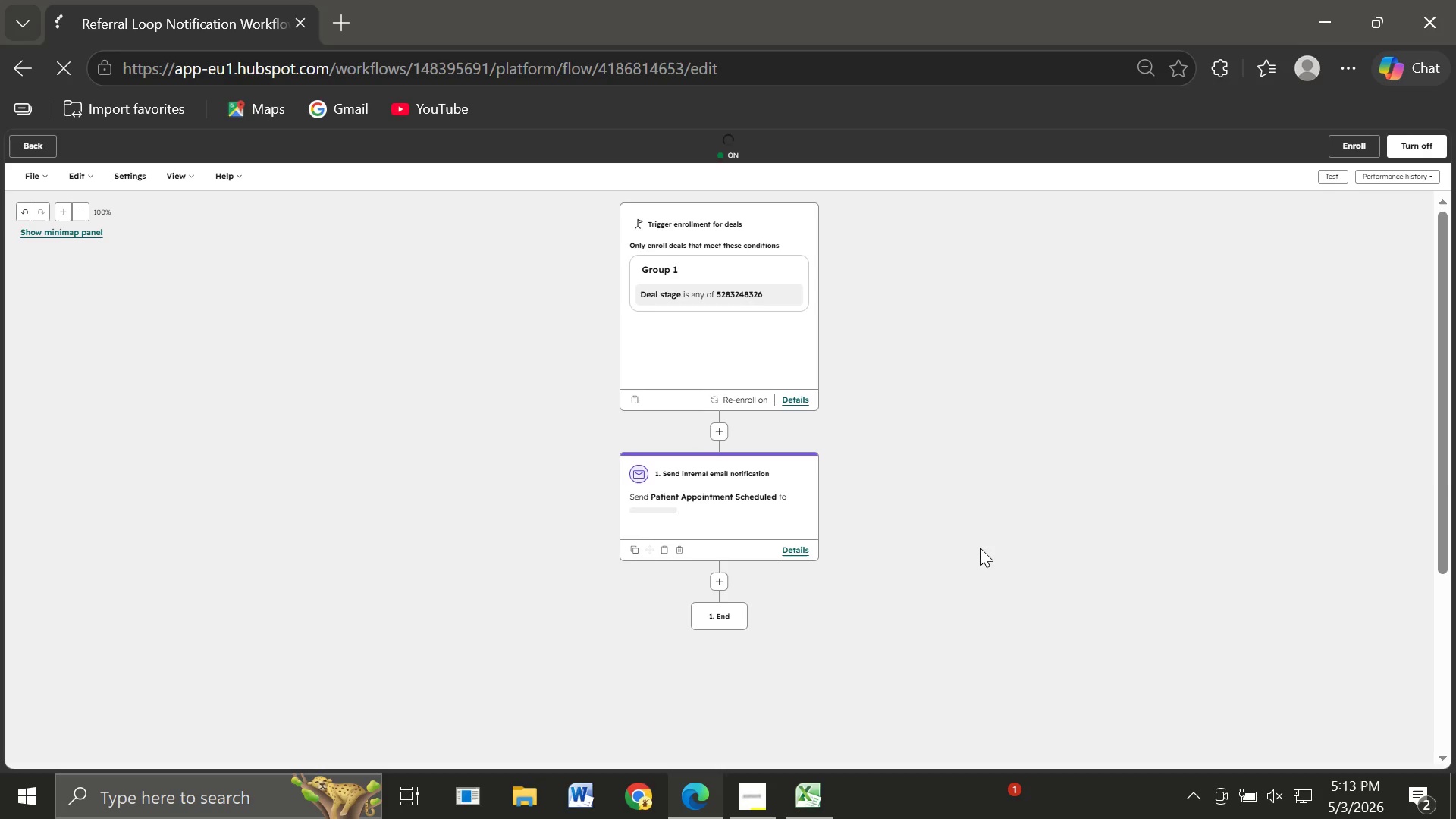 
key(Control+Equal)
 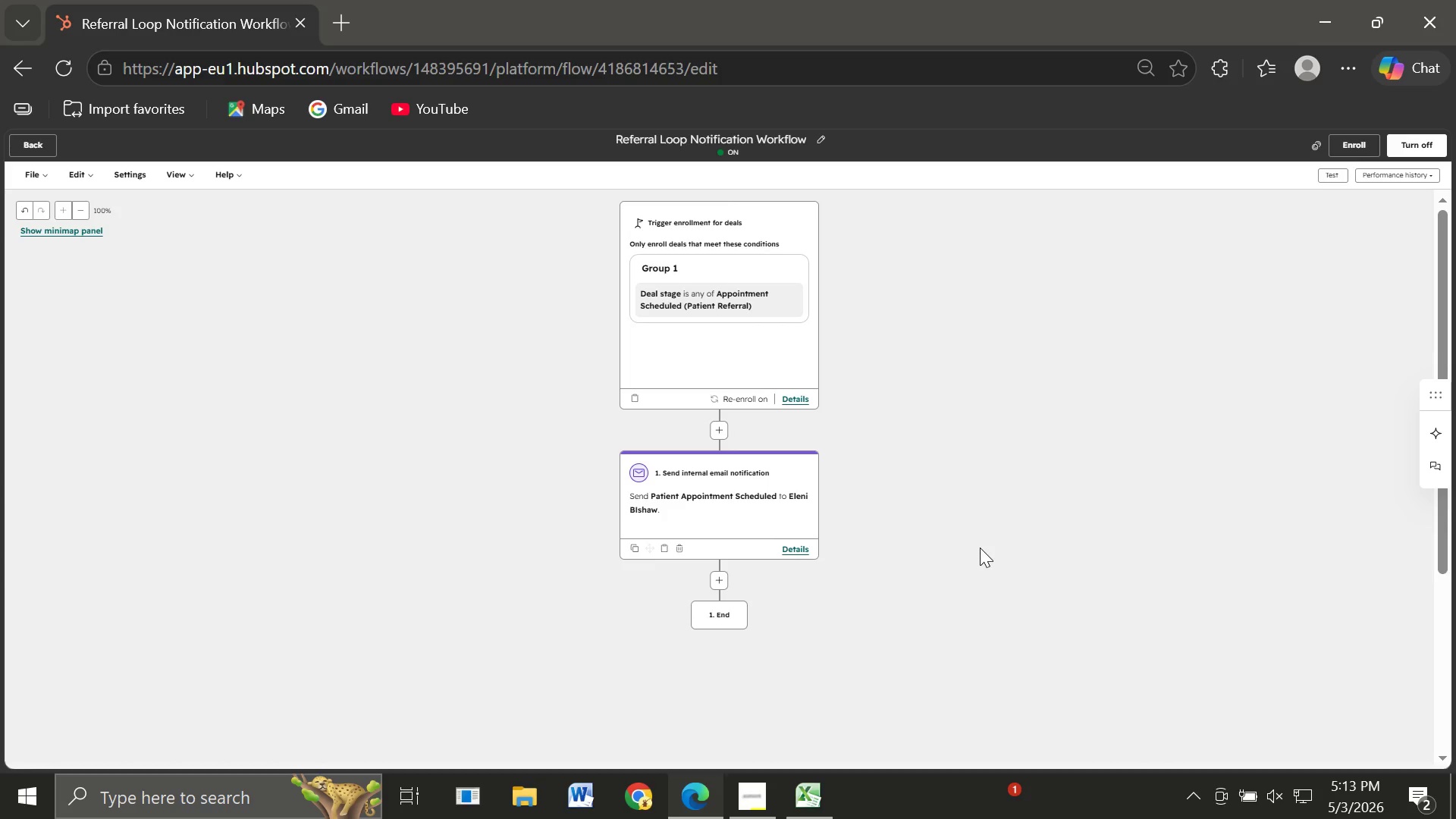 
wait(5.06)
 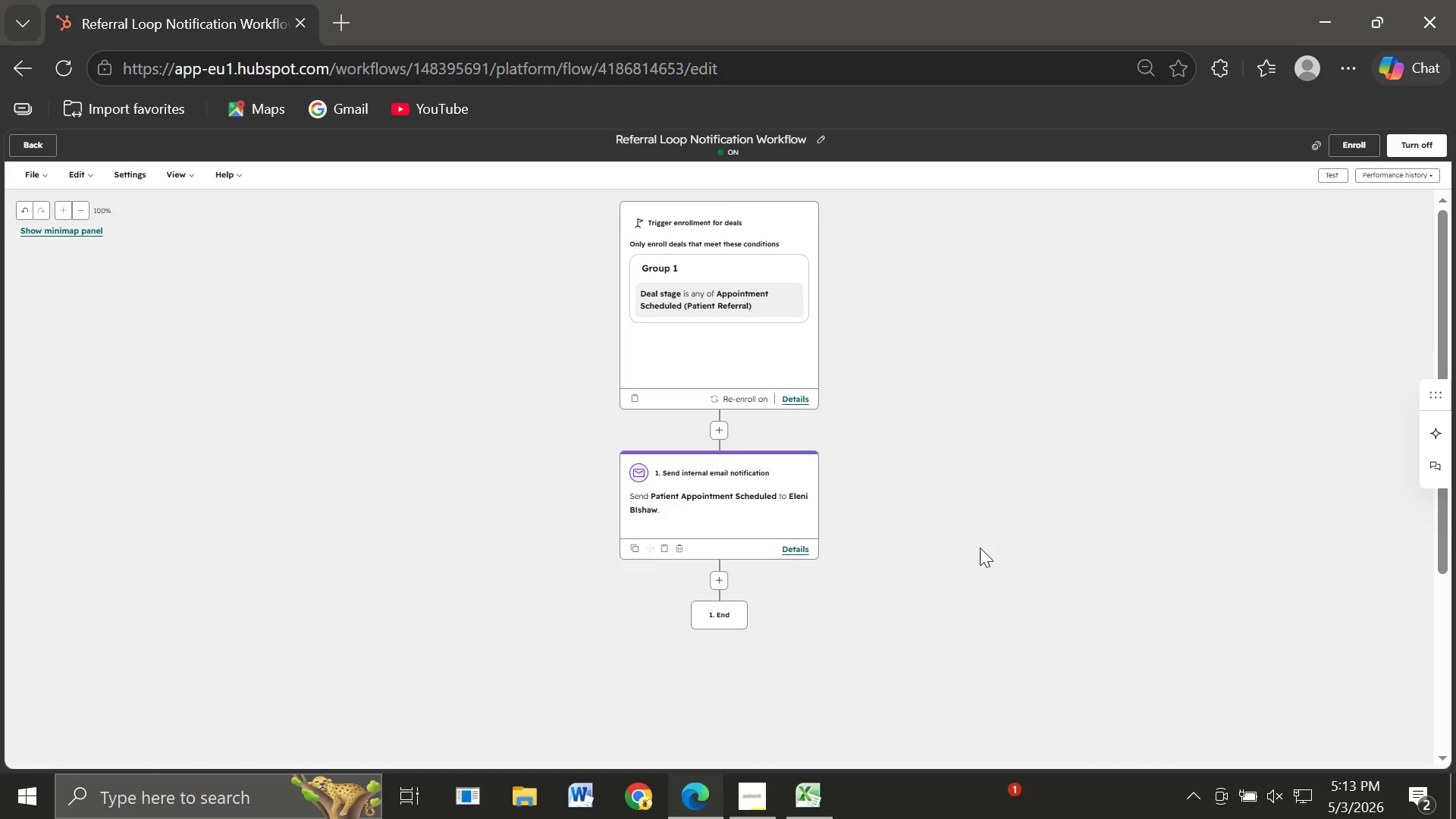 
key(Meta+PrintScreen)
 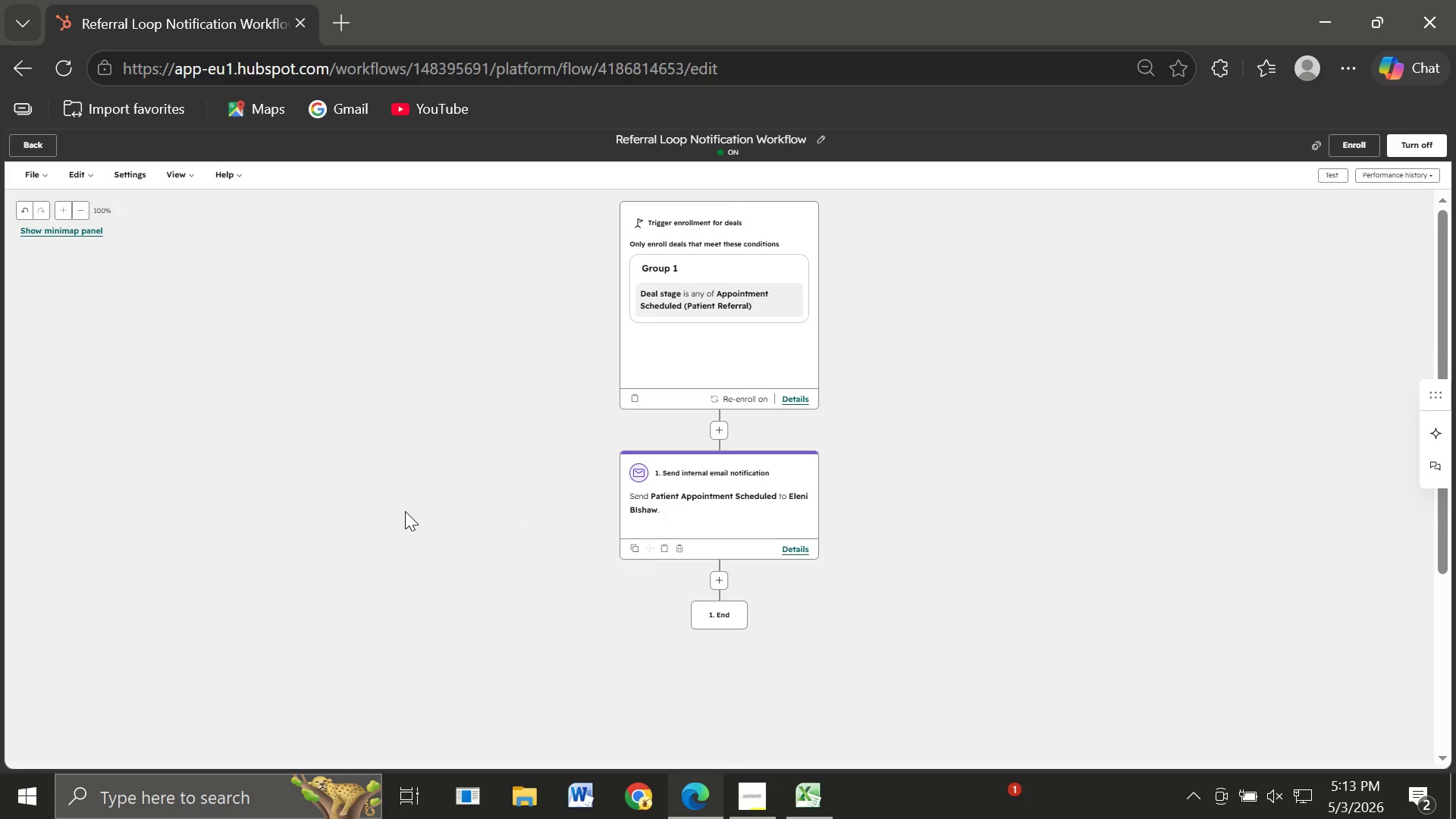 
wait(13.26)
 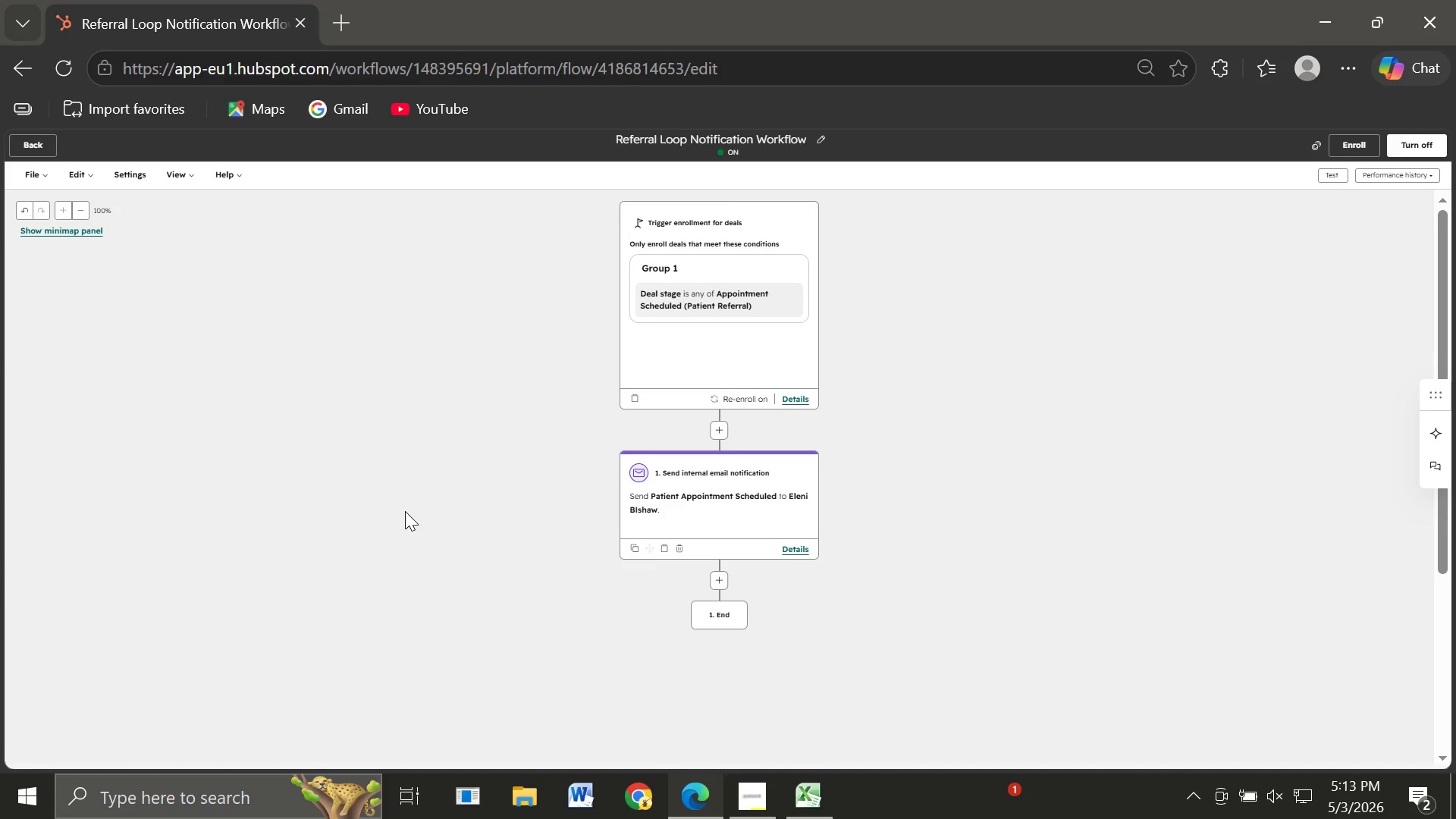 
left_click([39, 152])
 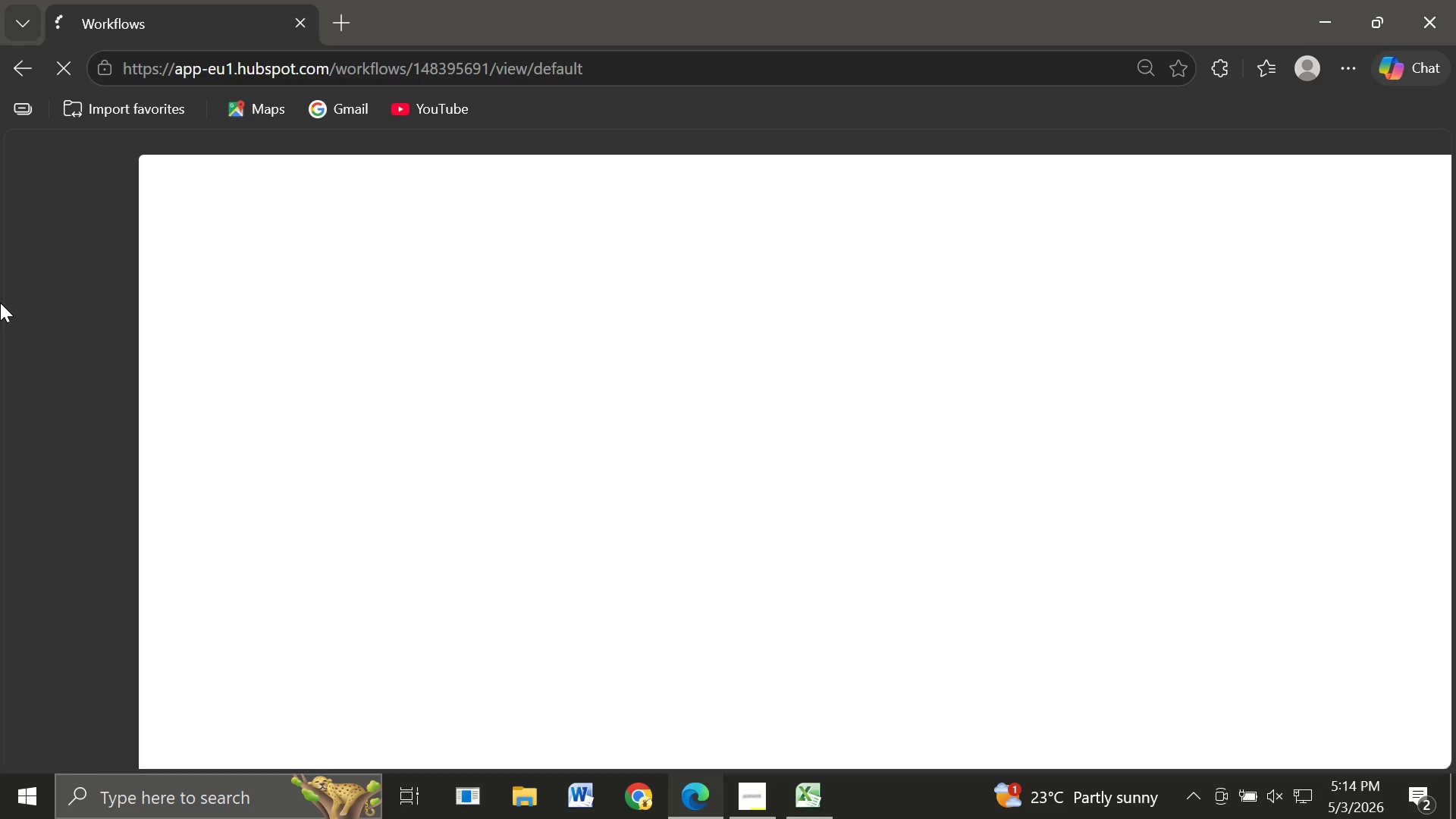 
wait(57.5)
 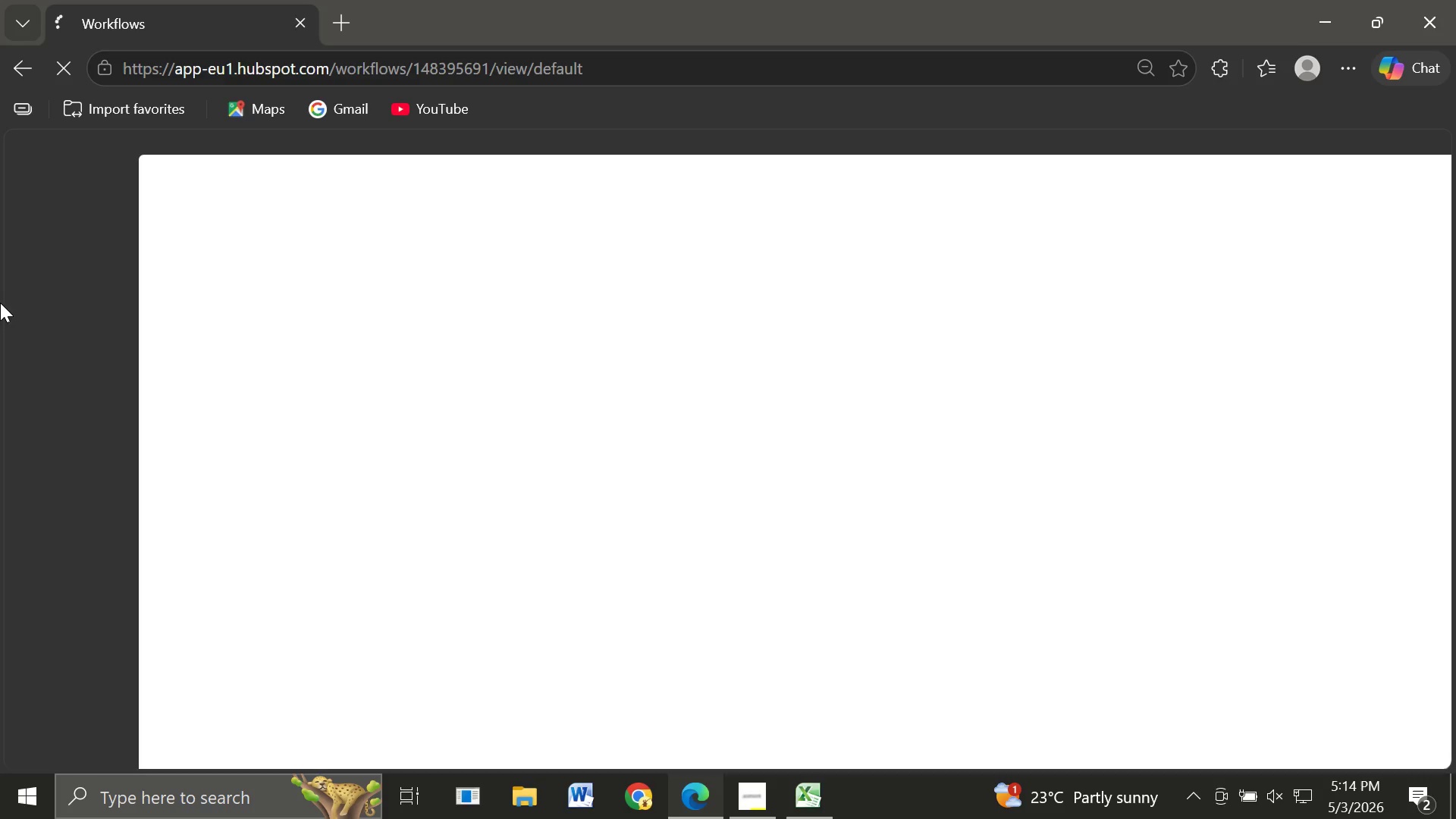 
left_click([22, 68])
 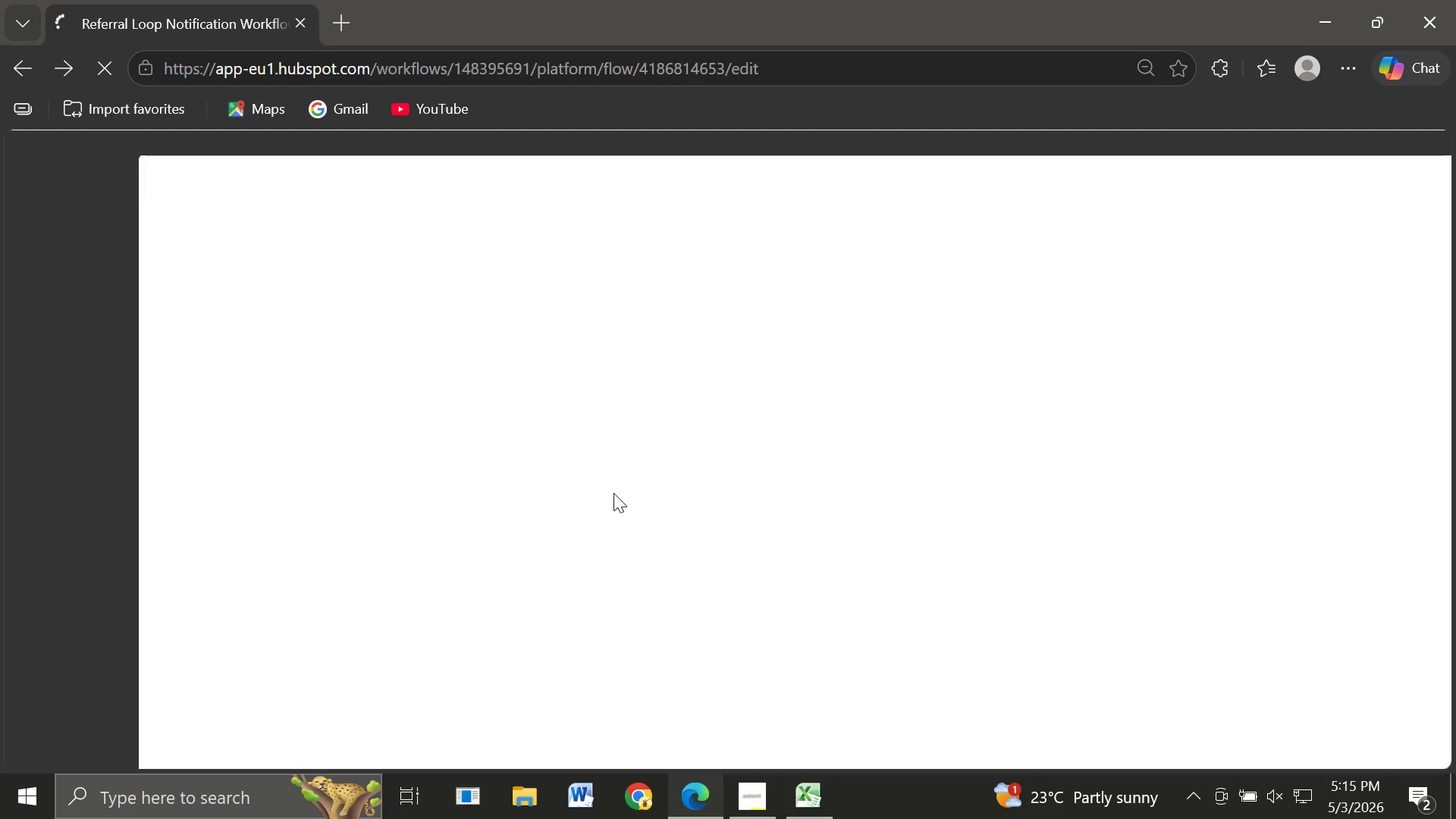 
wait(32.84)
 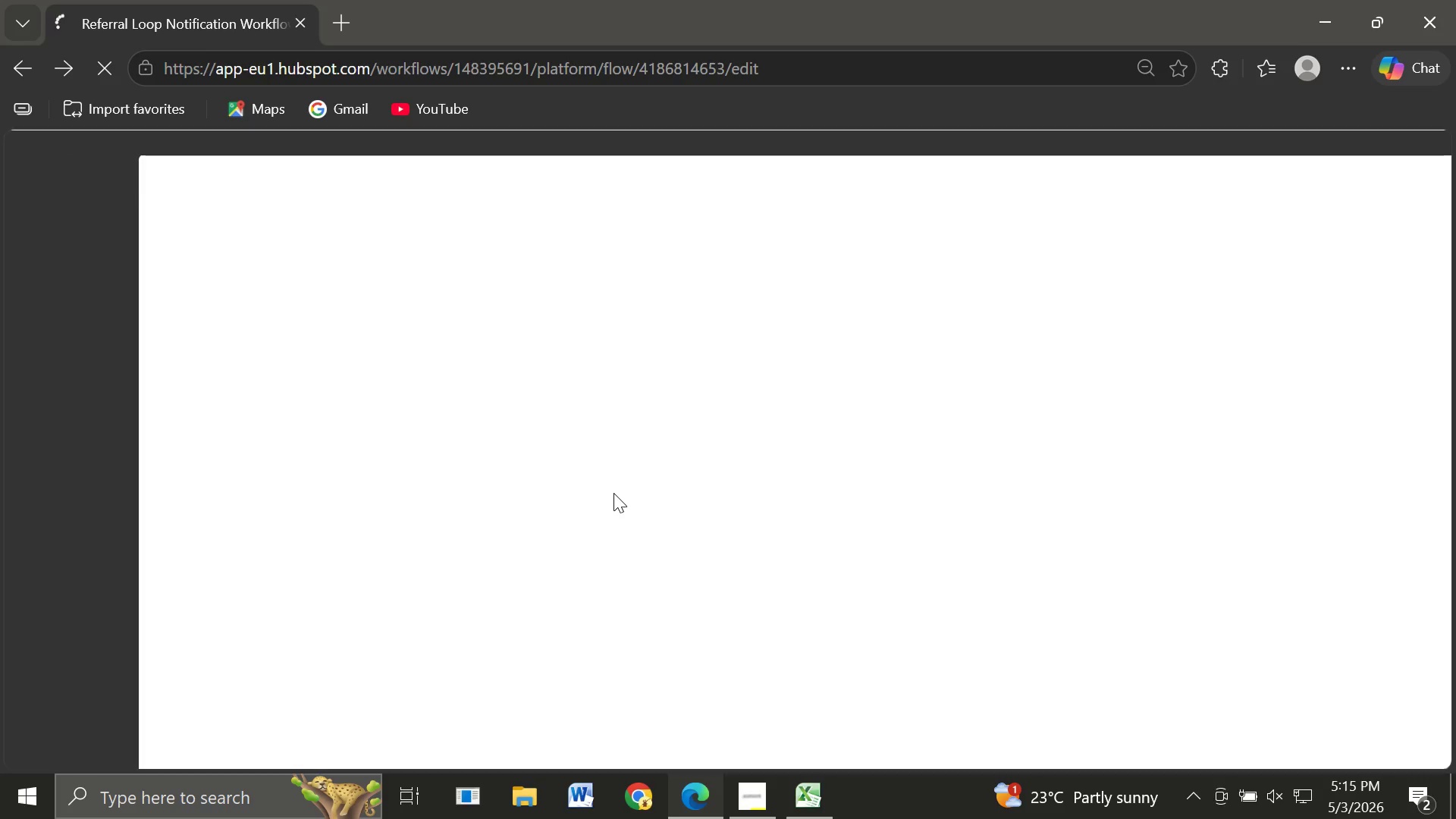 
left_click([742, 721])